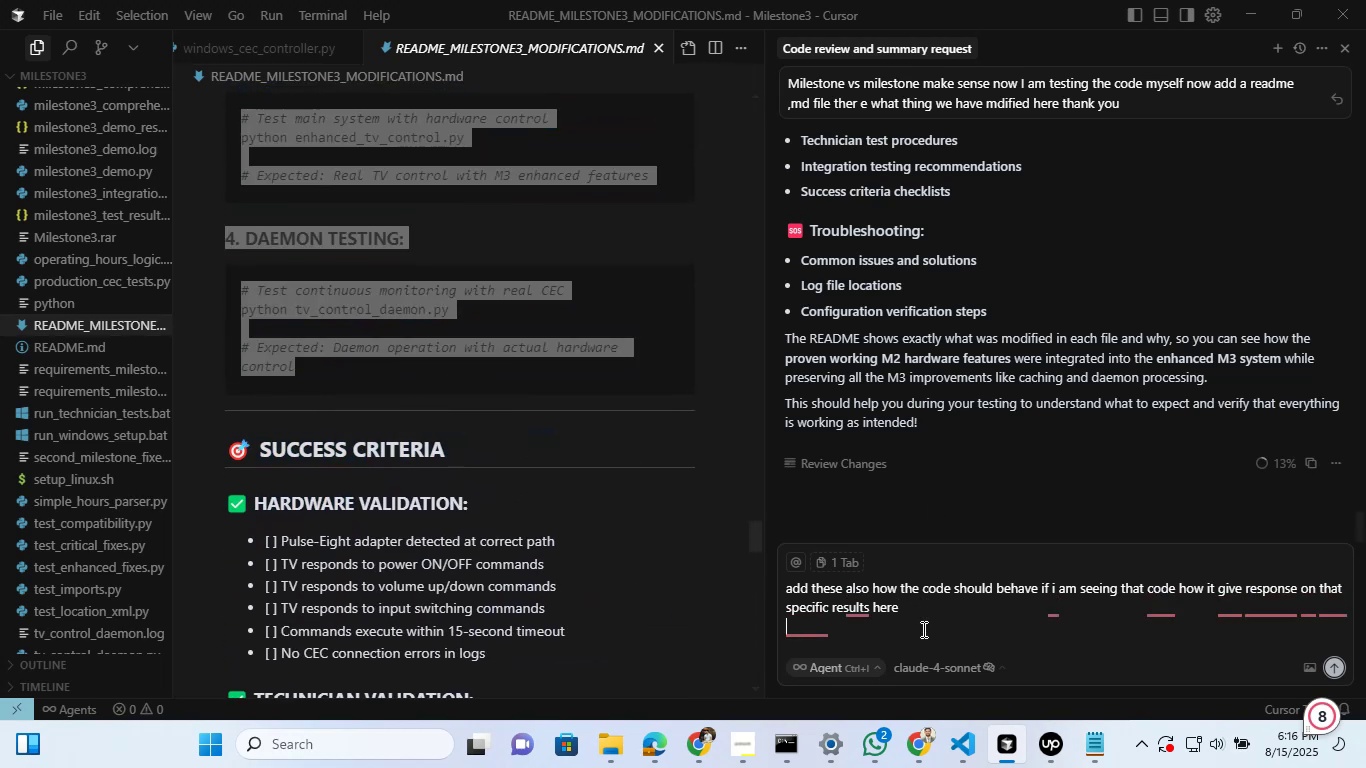 
key(Shift+Enter)
 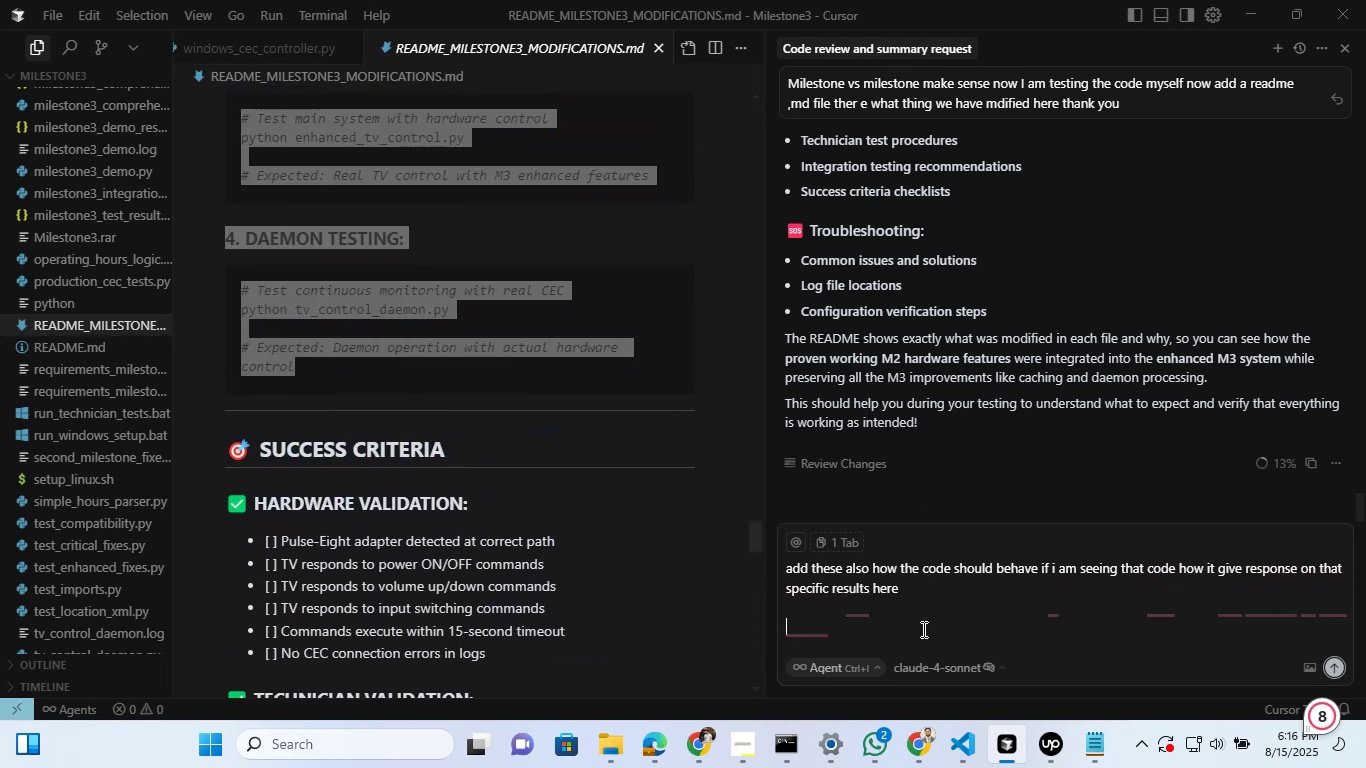 
type(add ths)
key(Backspace)
type(ese)
key(Backspace)
key(Backspace)
type(re in the recend md fi;e)
key(Backspace)
key(Backspace)
type(el)
key(Backspace)
key(Backspace)
type(k)
key(Backspace)
type(le)
 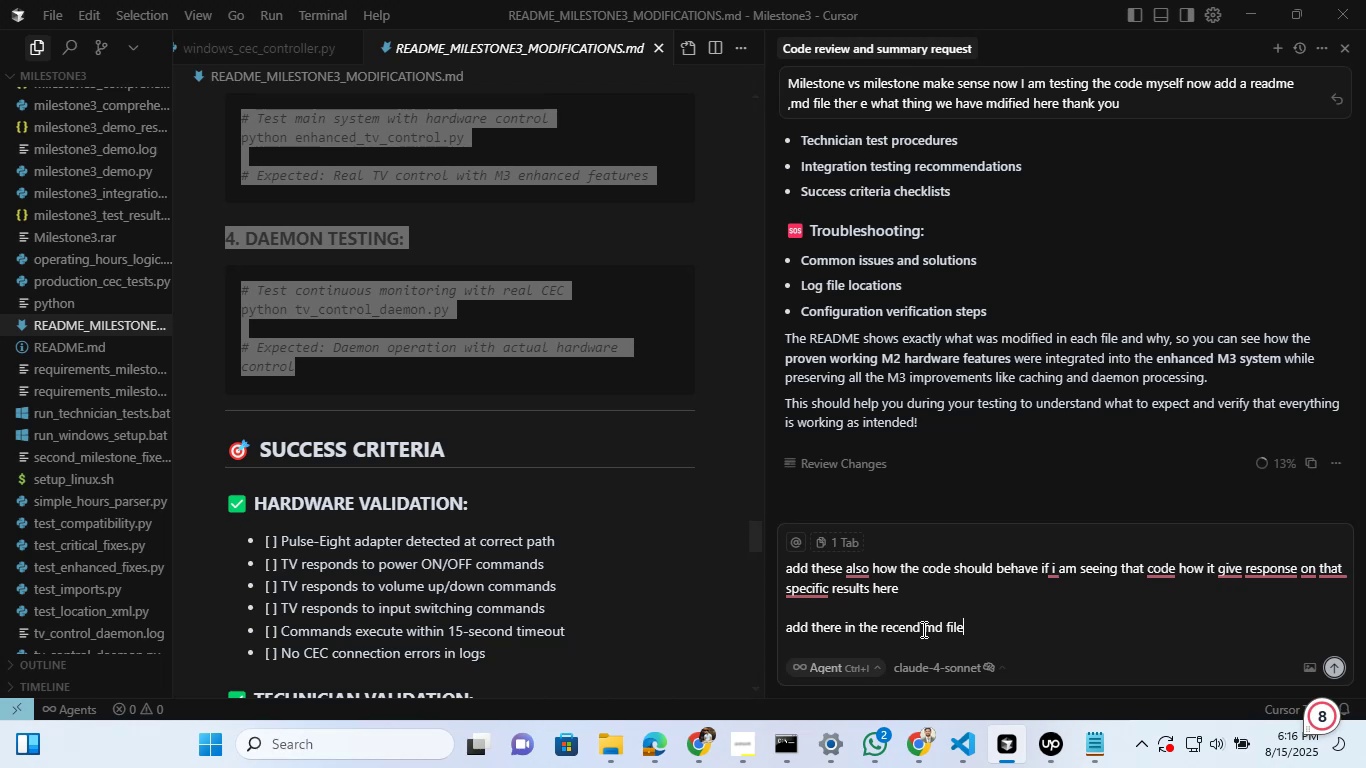 
key(Shift+Enter)
 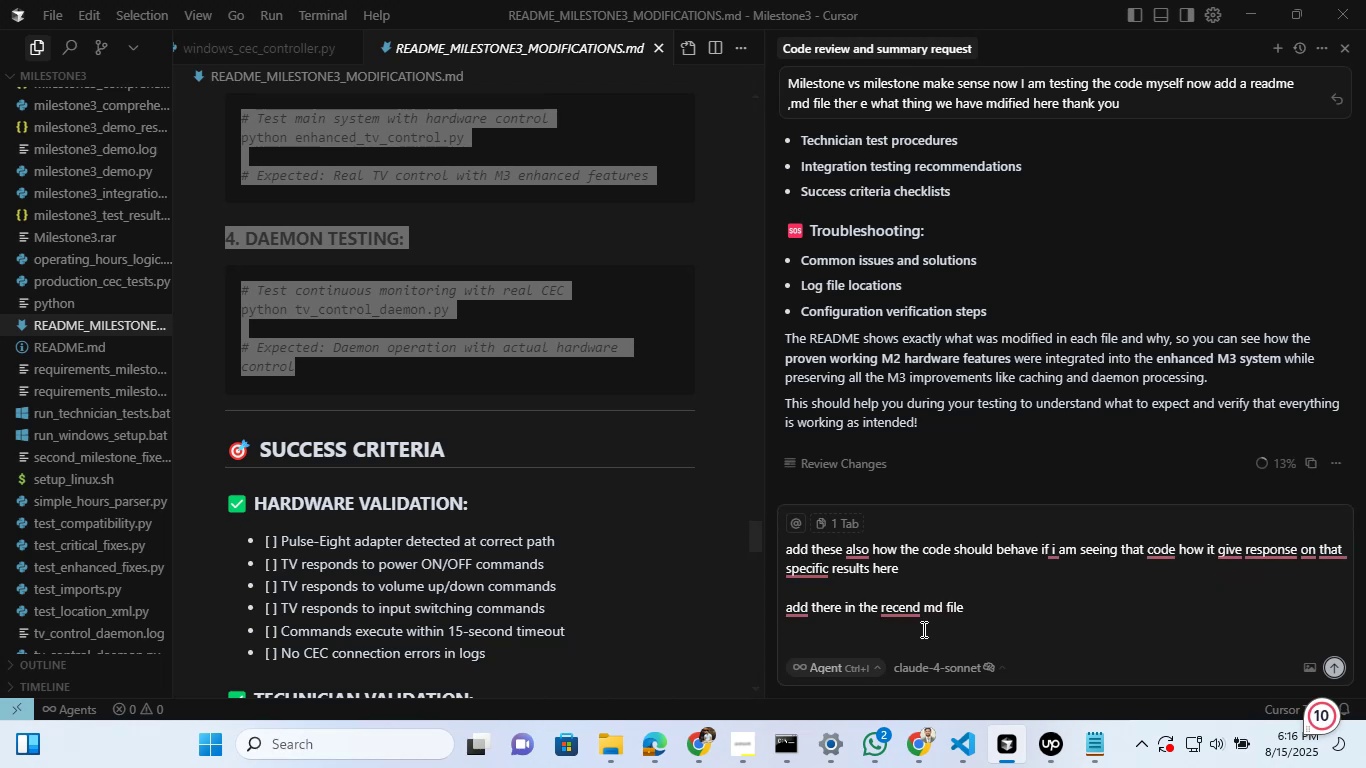 
key(Control+ControlLeft)
 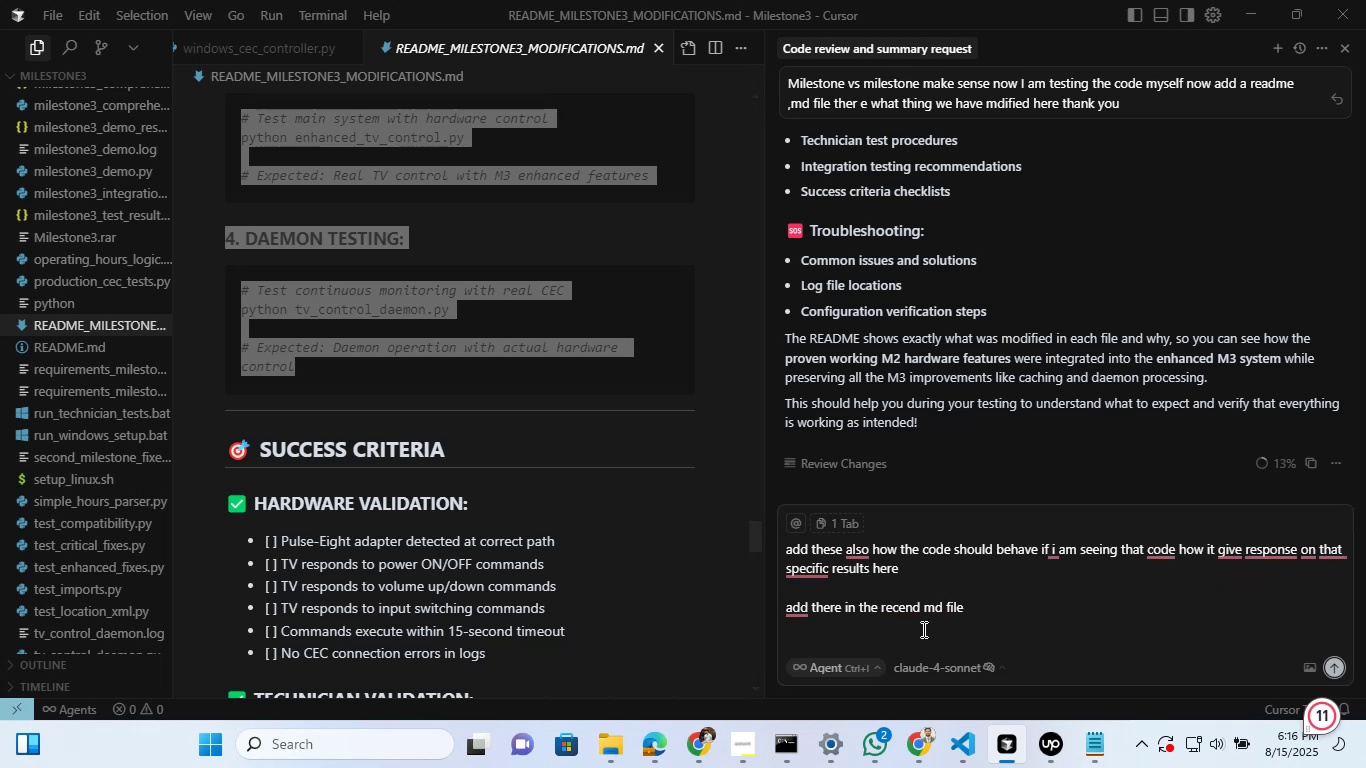 
key(Control+V)
 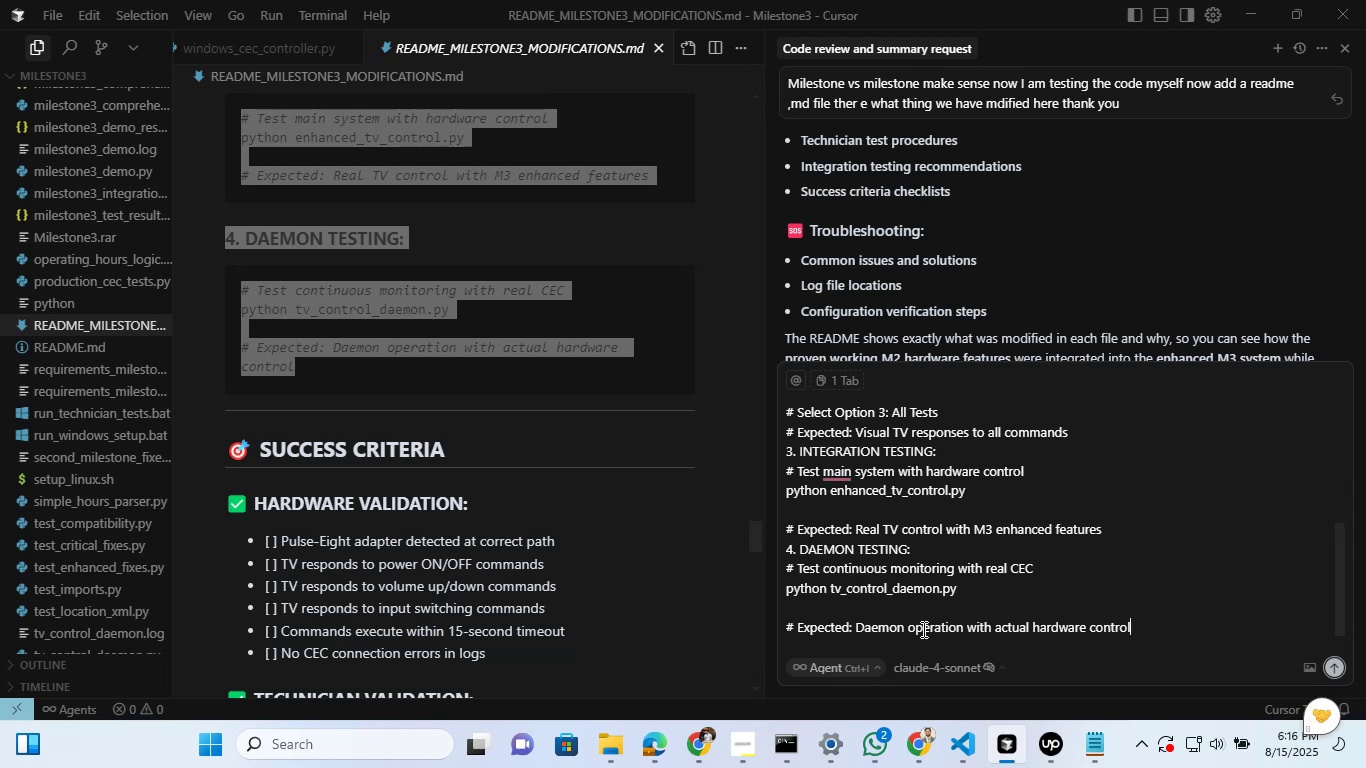 
key(Enter)
 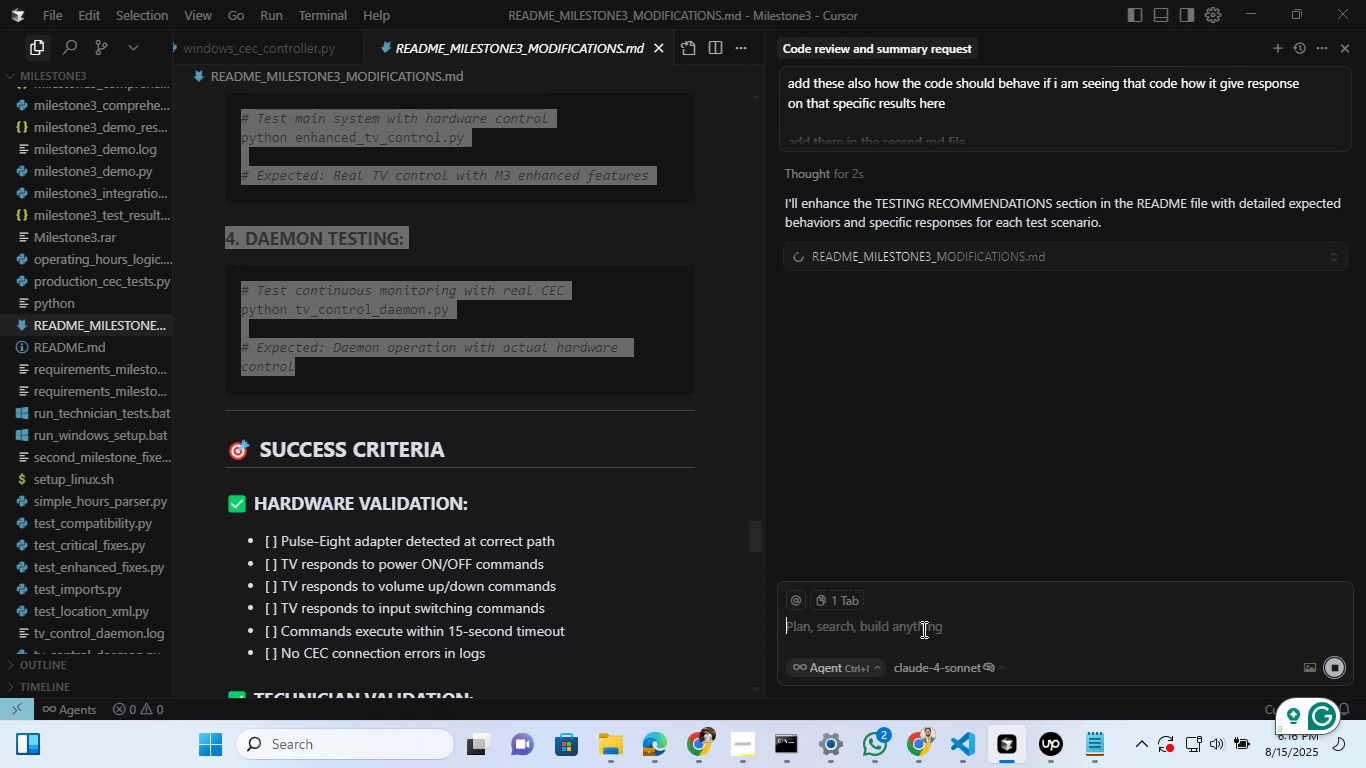 
wait(30.8)
 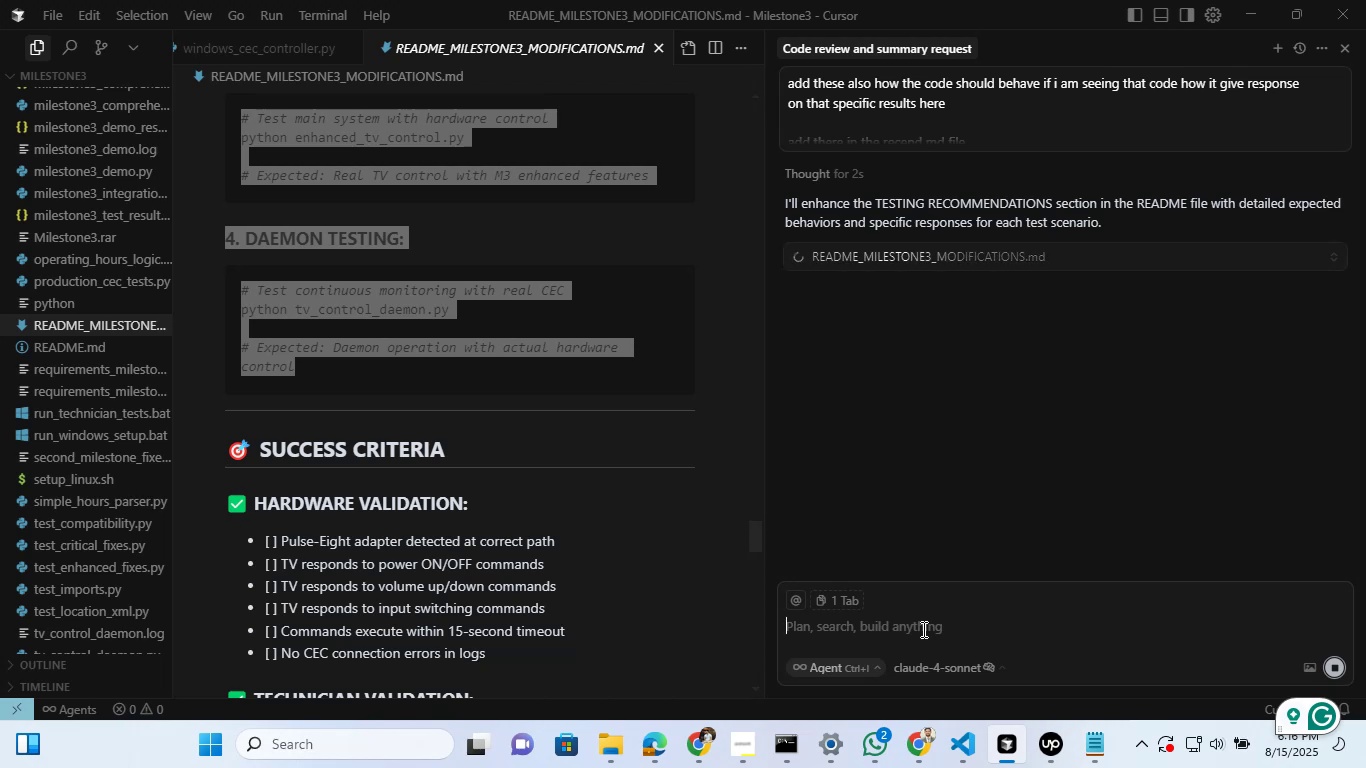 
left_click([662, 732])
 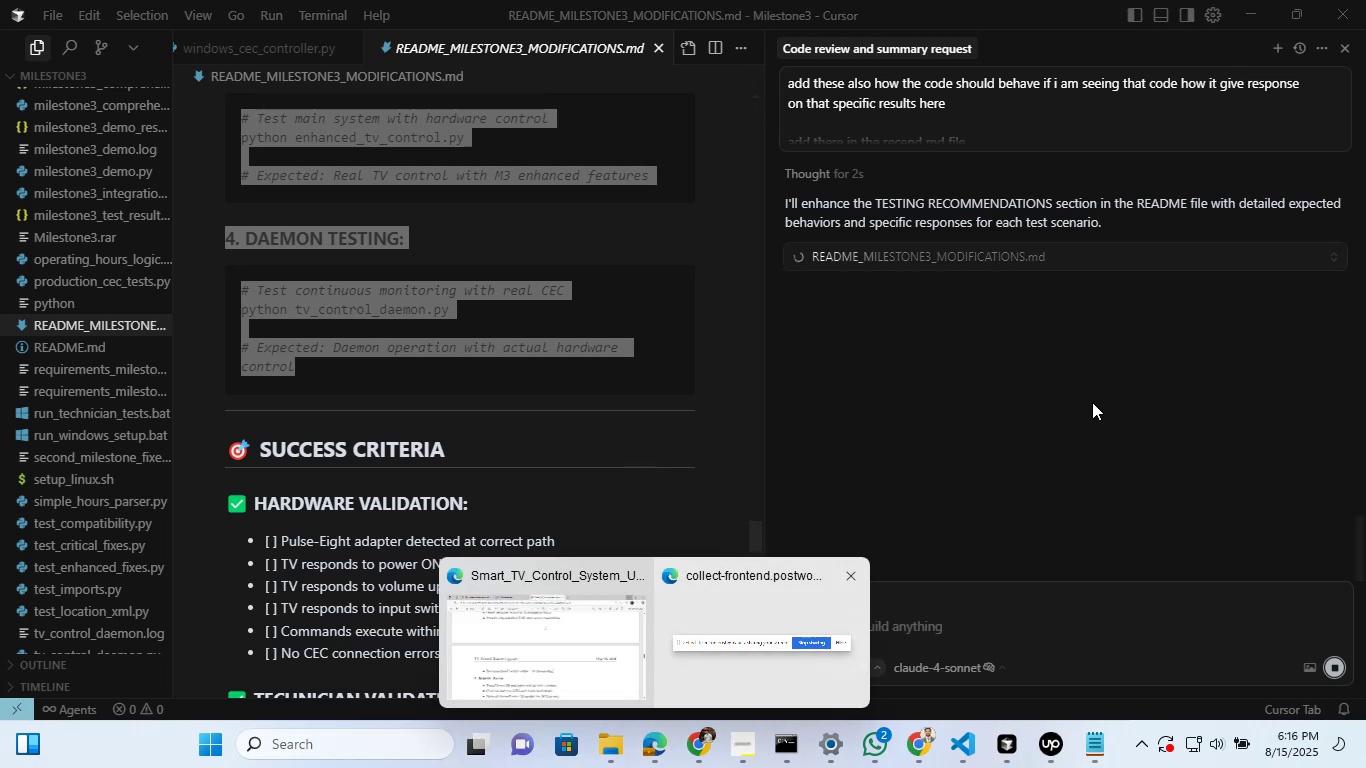 
left_click([1094, 400])
 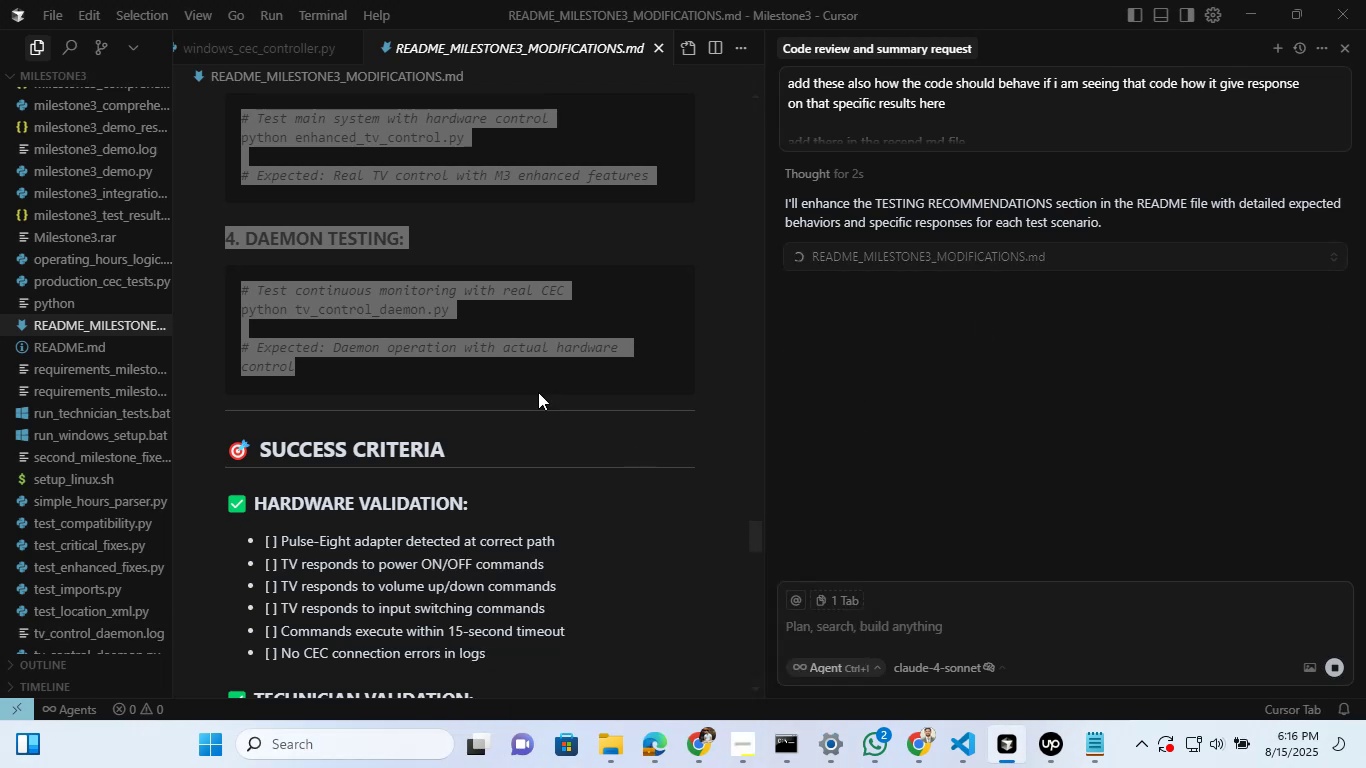 
left_click([614, 382])
 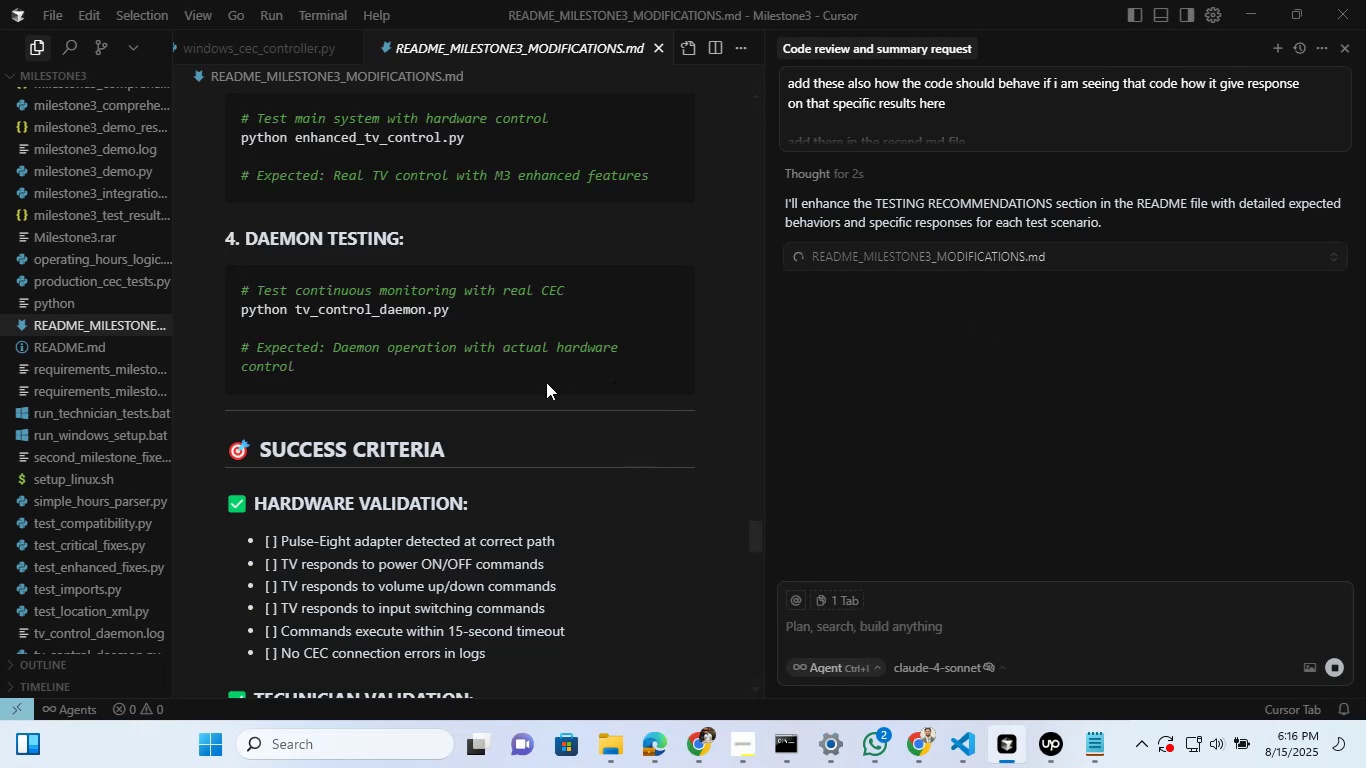 
scroll: coordinate [543, 378], scroll_direction: down, amount: 26.0
 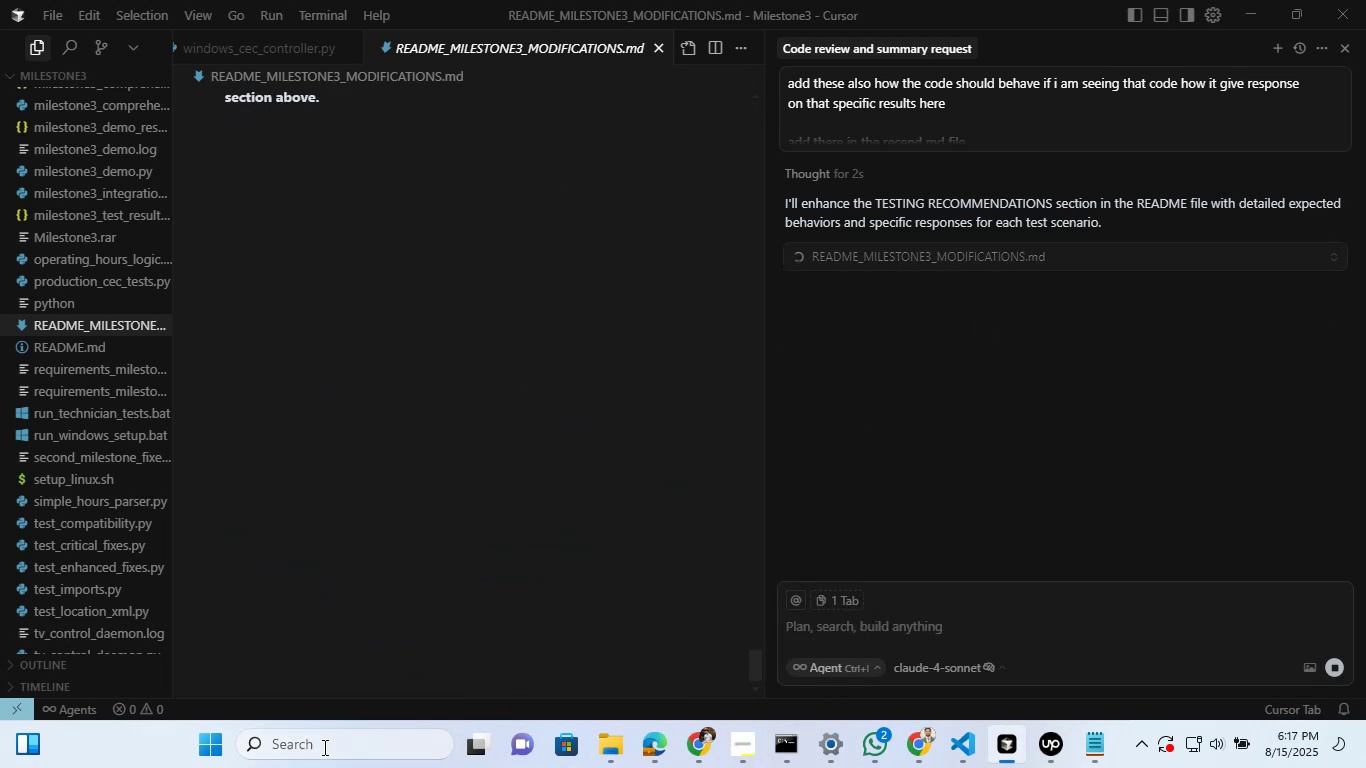 
left_click([332, 749])
 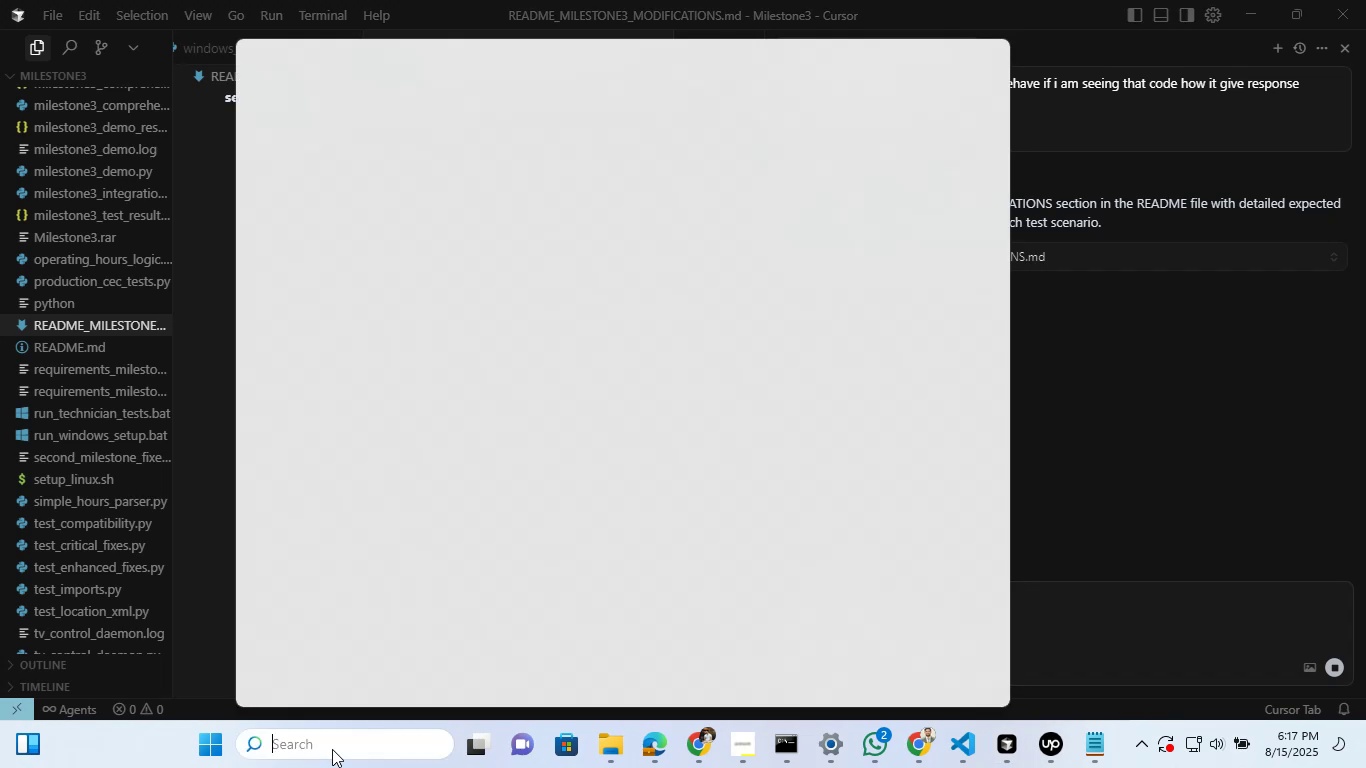 
mouse_move([303, 745])
 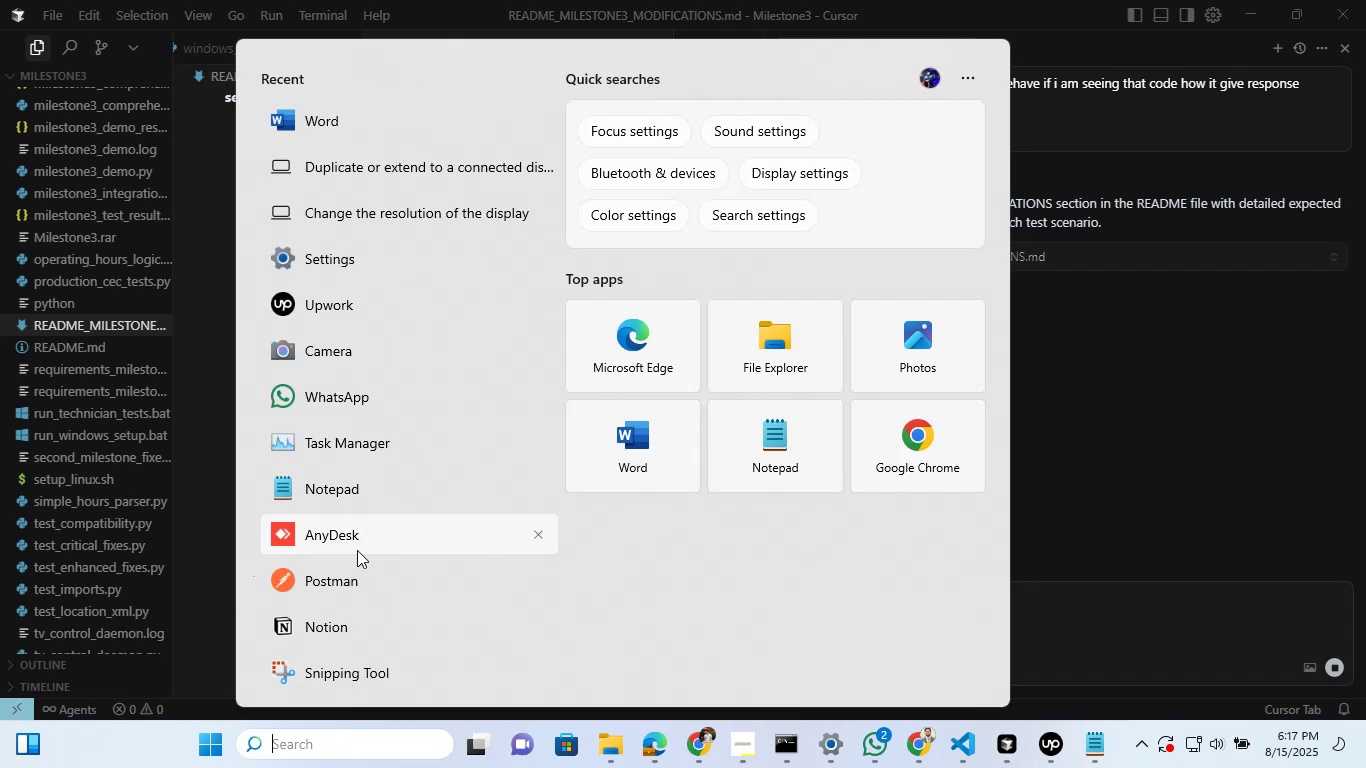 
left_click([357, 550])
 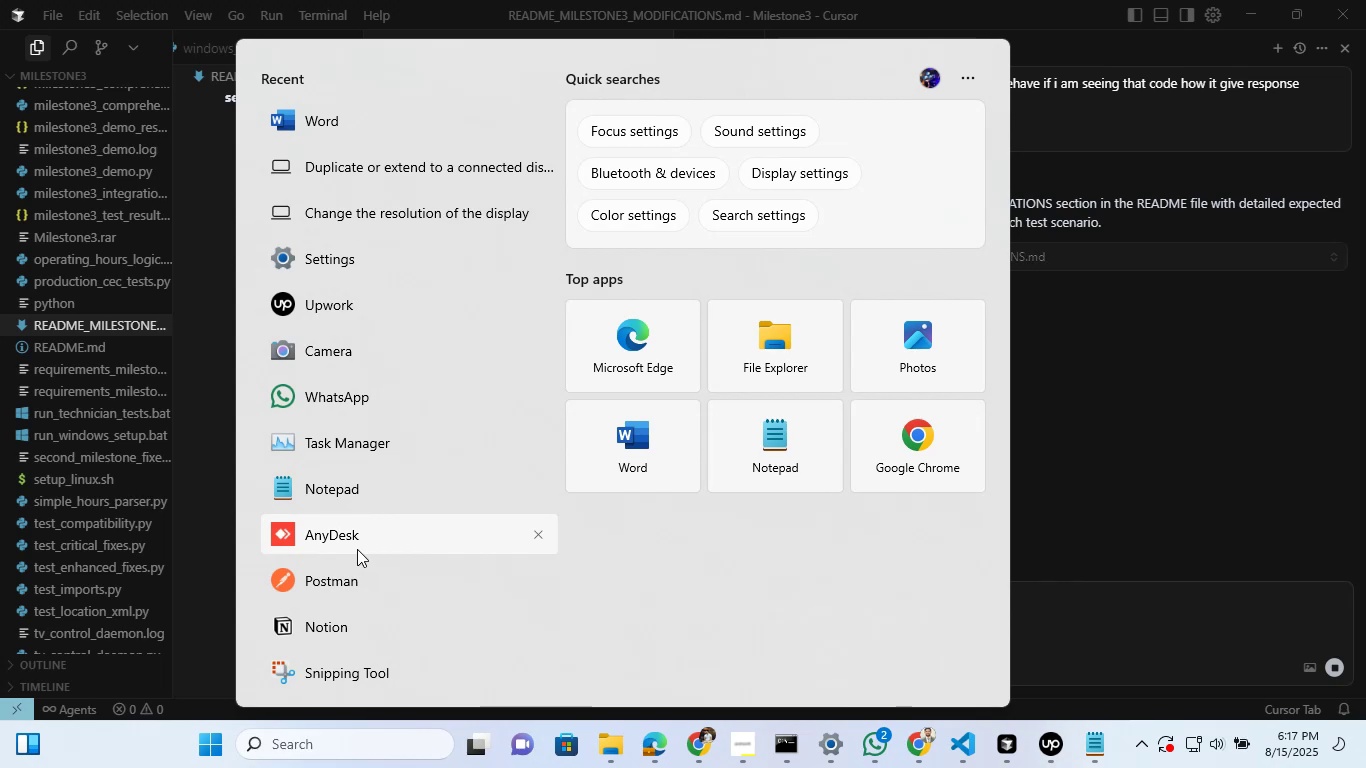 
left_click([360, 543])
 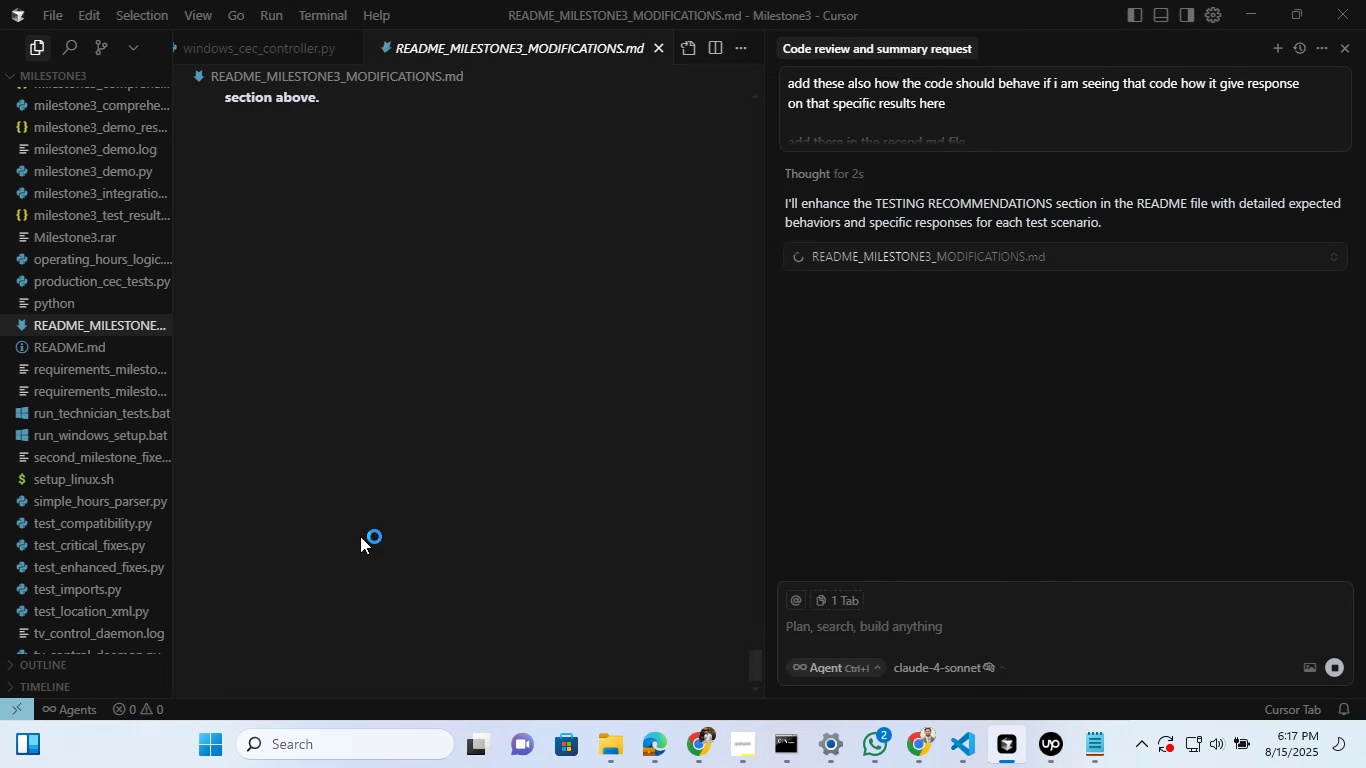 
wait(9.39)
 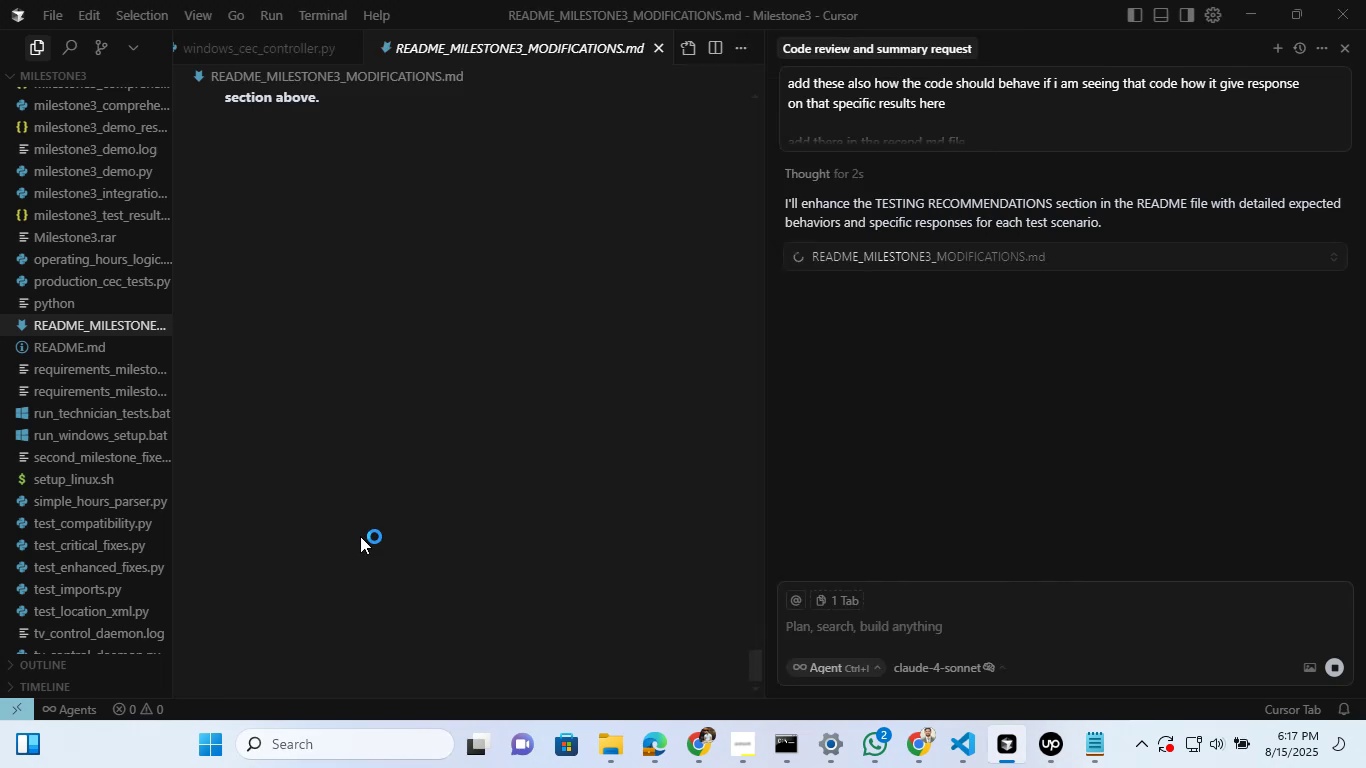 
scroll: coordinate [348, 355], scroll_direction: down, amount: 5.0
 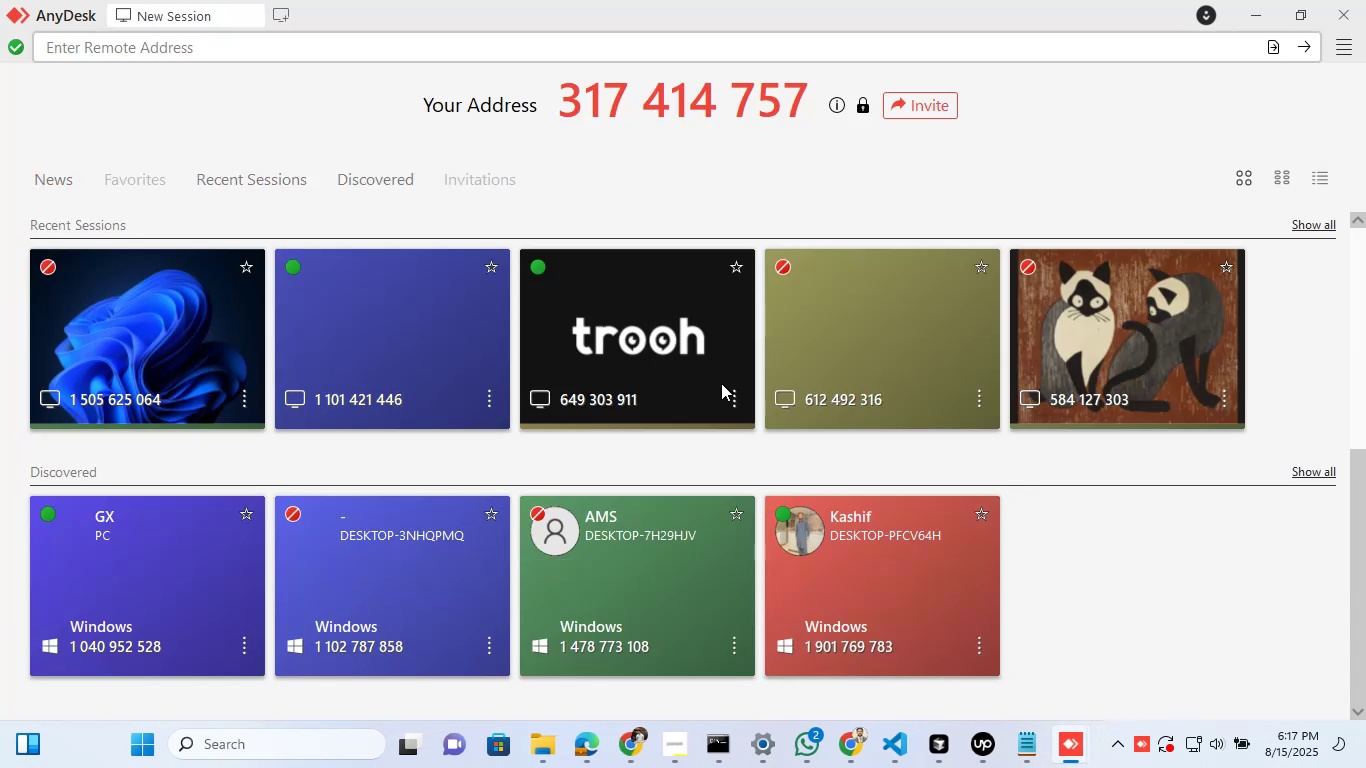 
left_click([734, 399])
 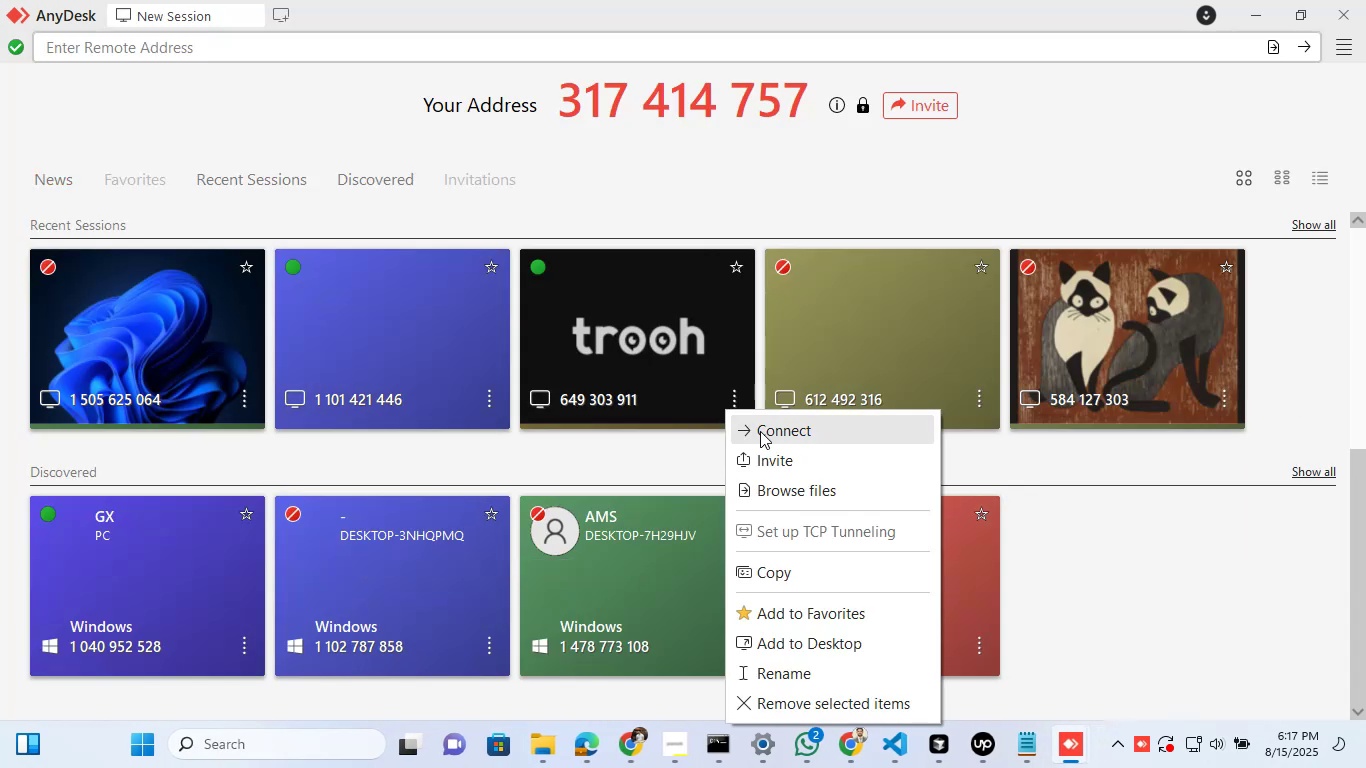 
left_click([760, 431])
 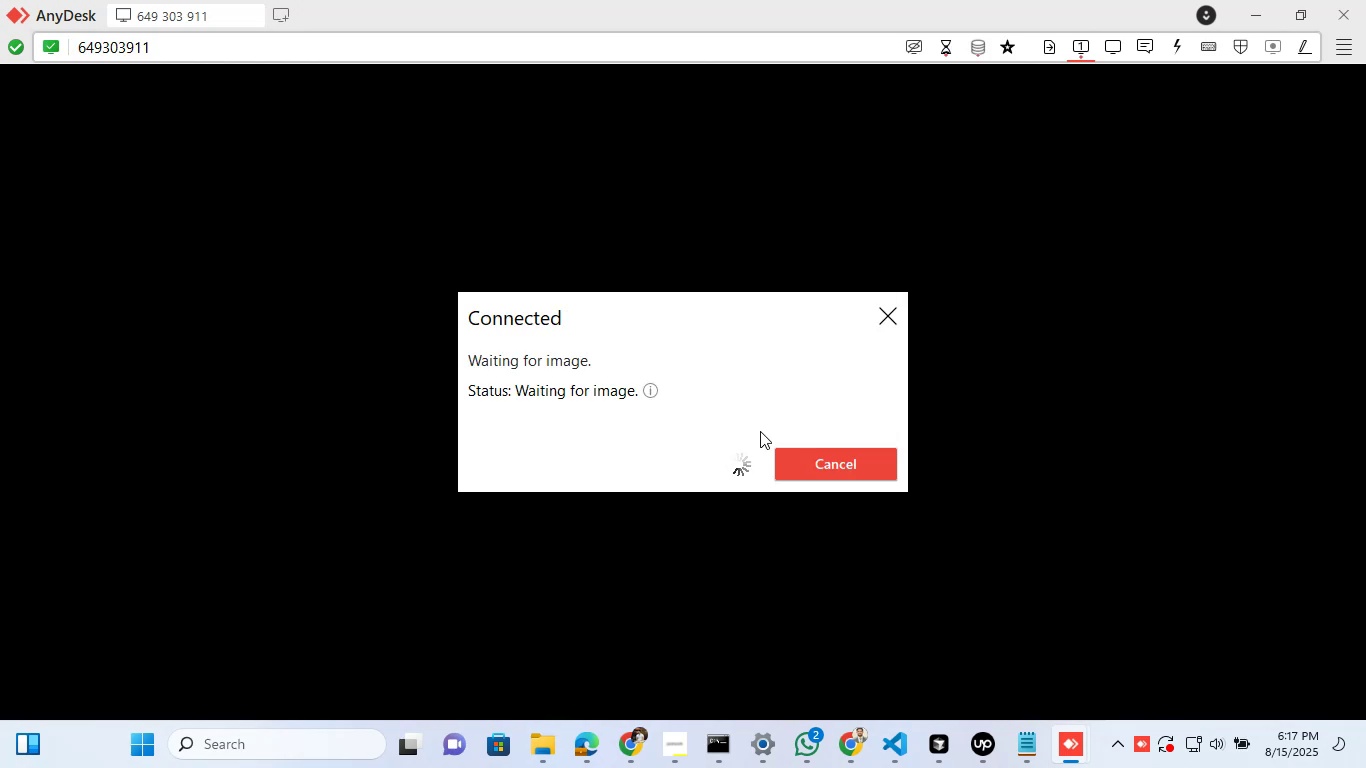 
wait(12.35)
 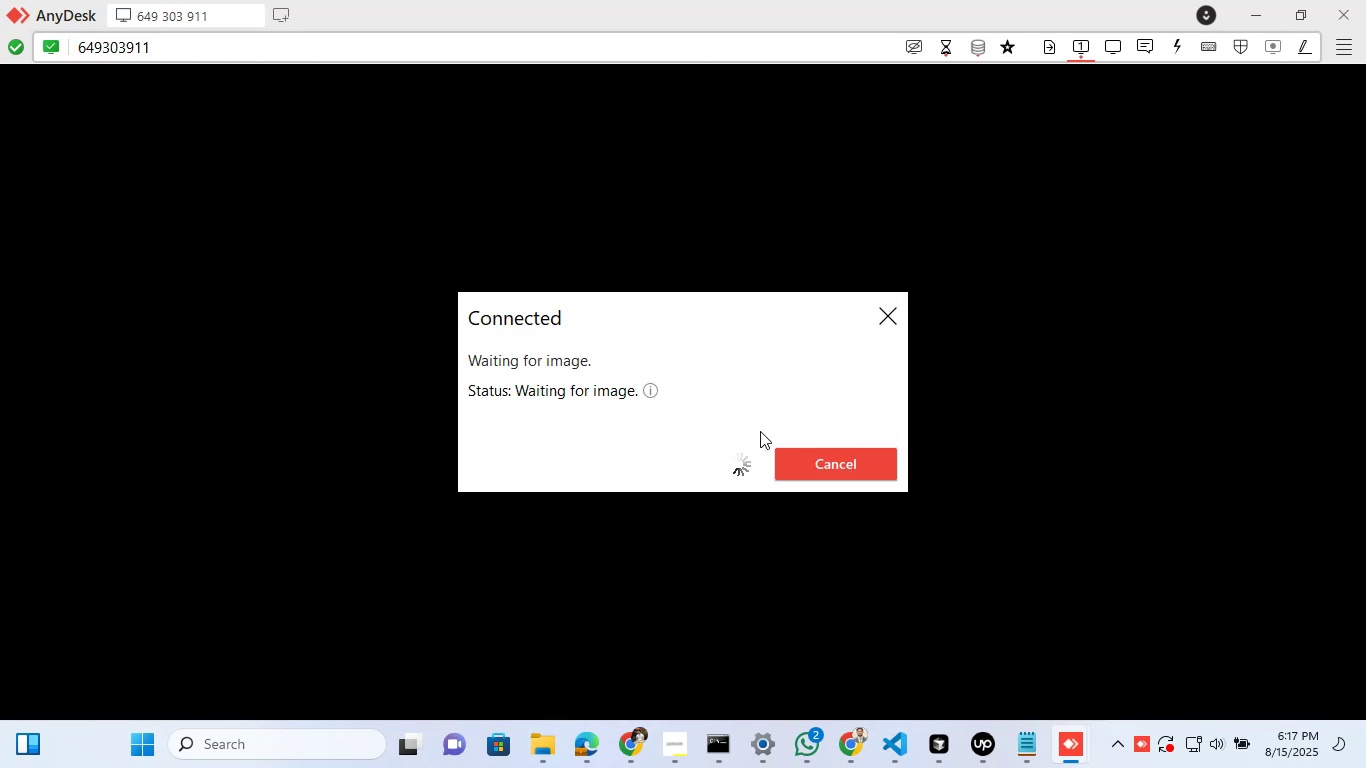 
left_click([1049, 38])
 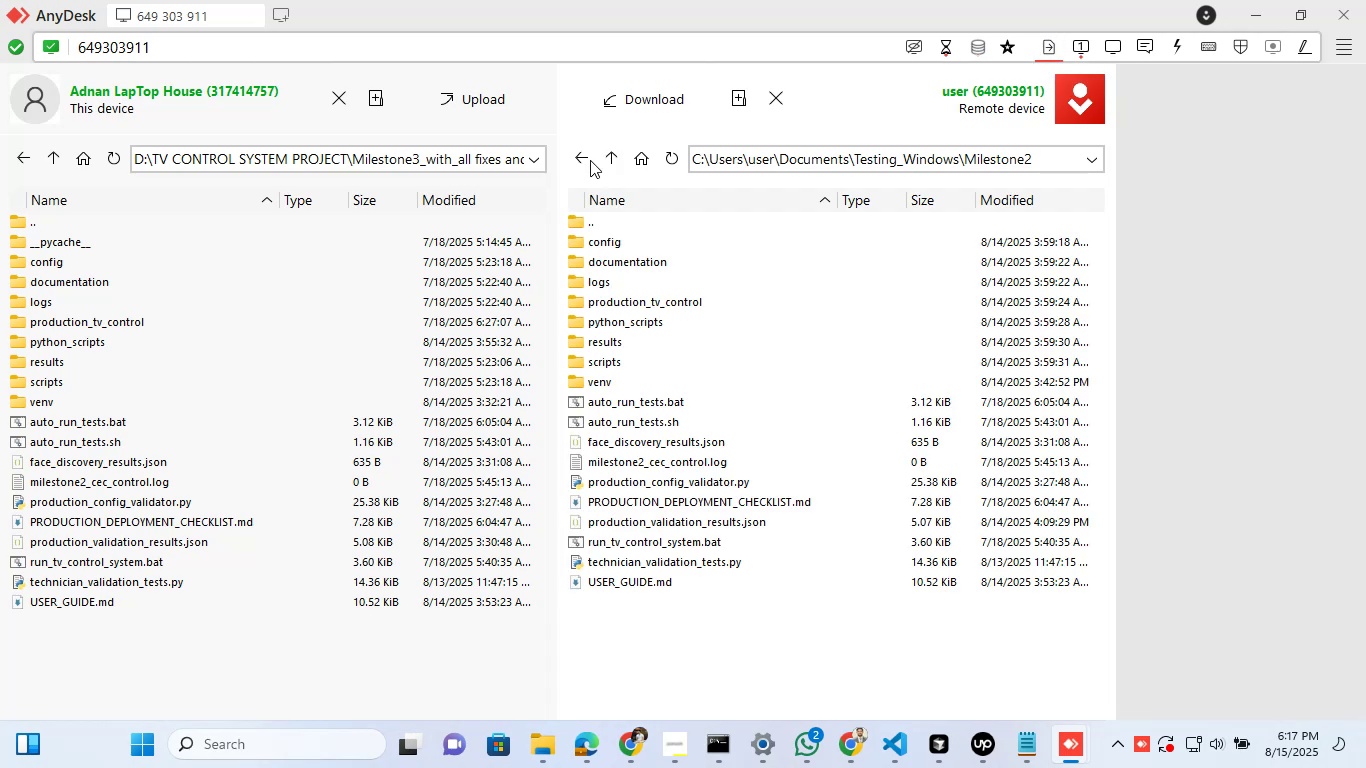 
left_click([582, 155])
 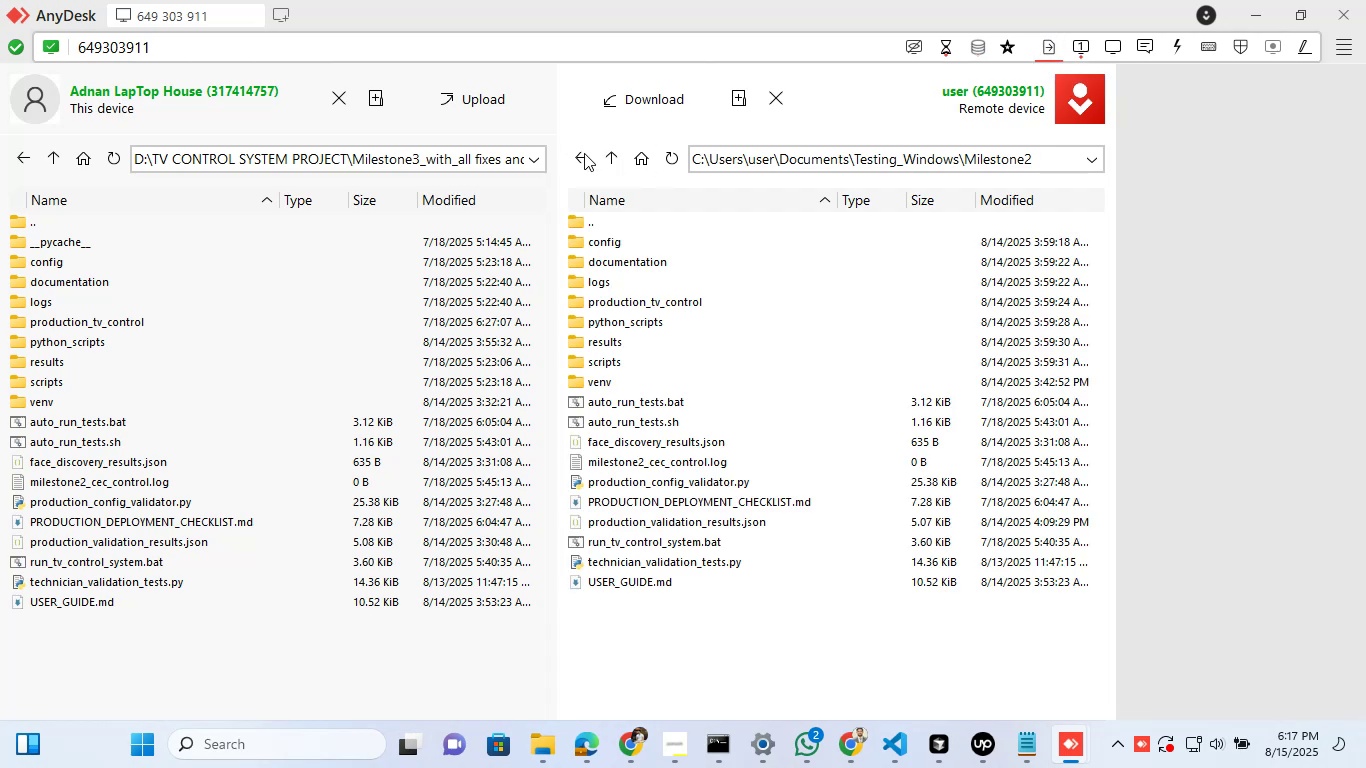 
left_click([584, 153])
 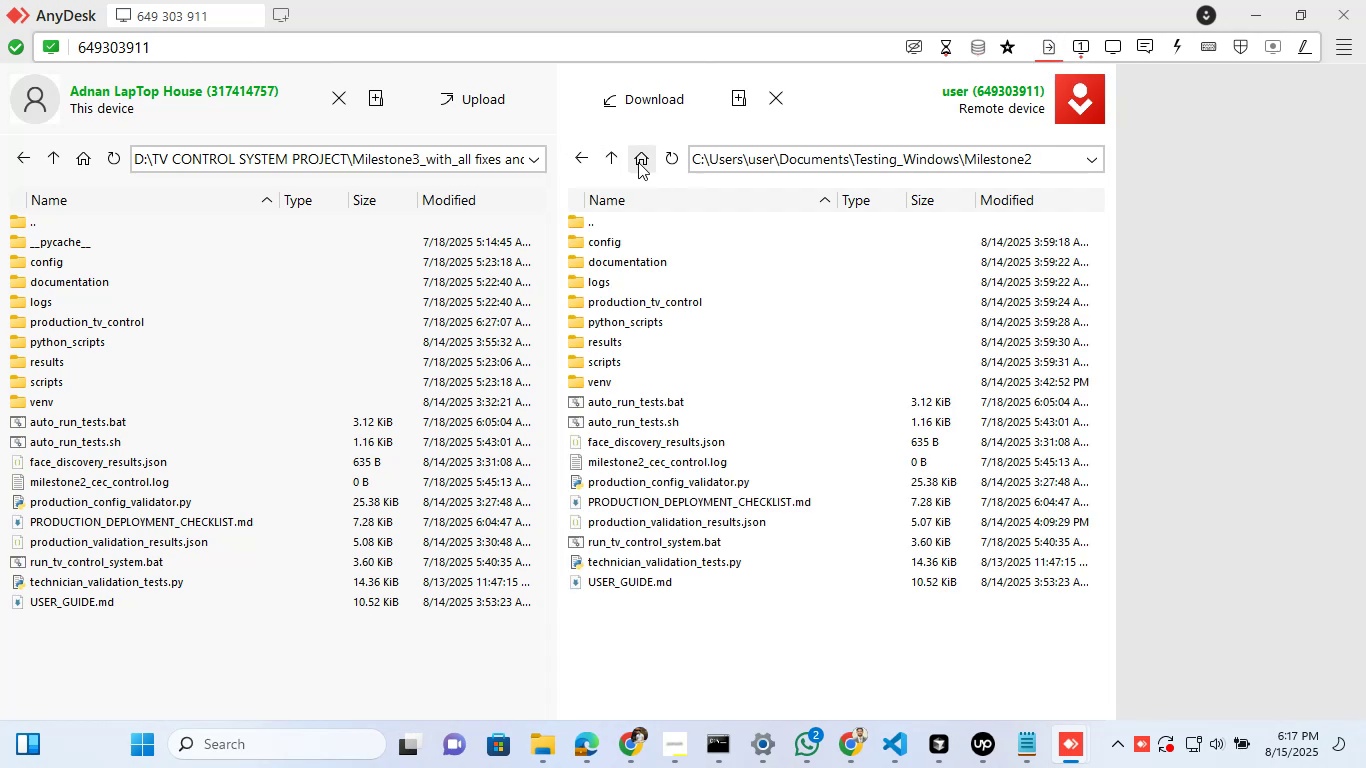 
left_click([577, 158])
 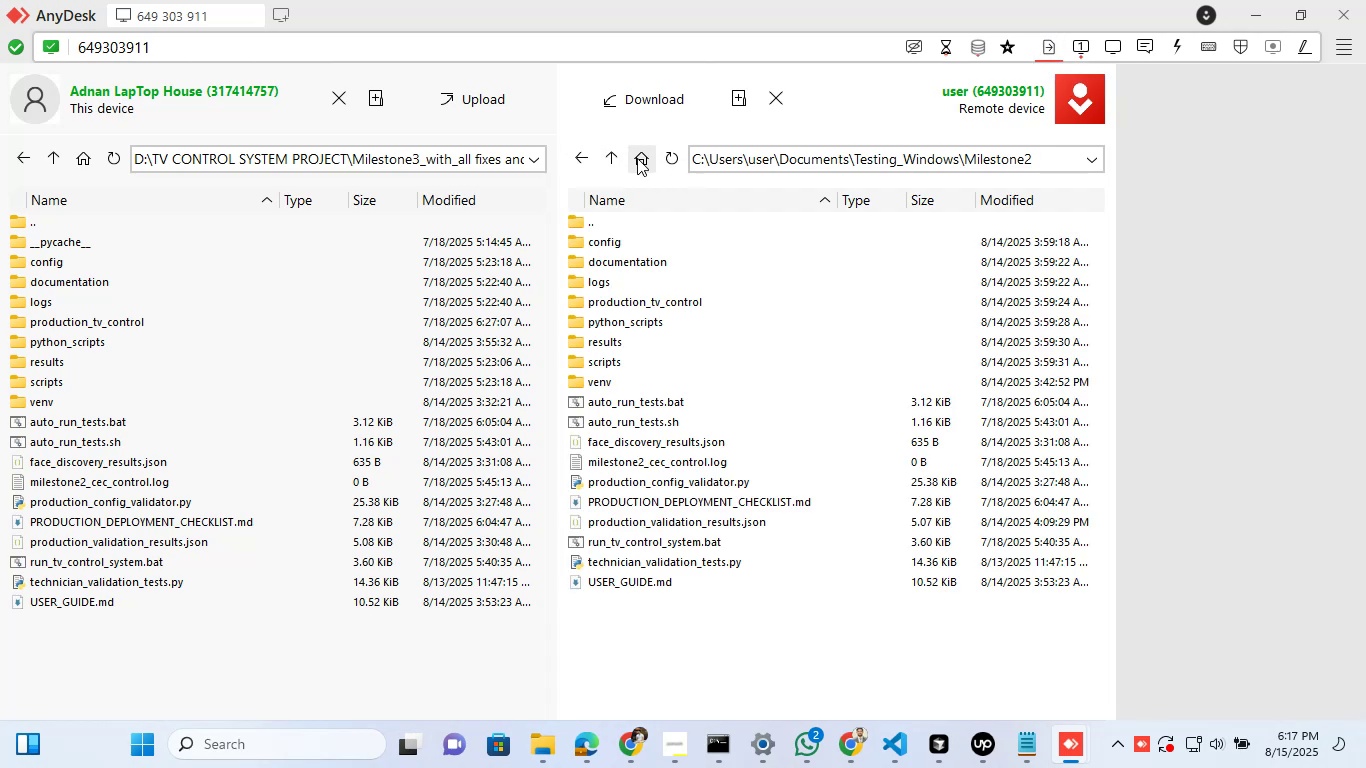 
left_click([637, 158])
 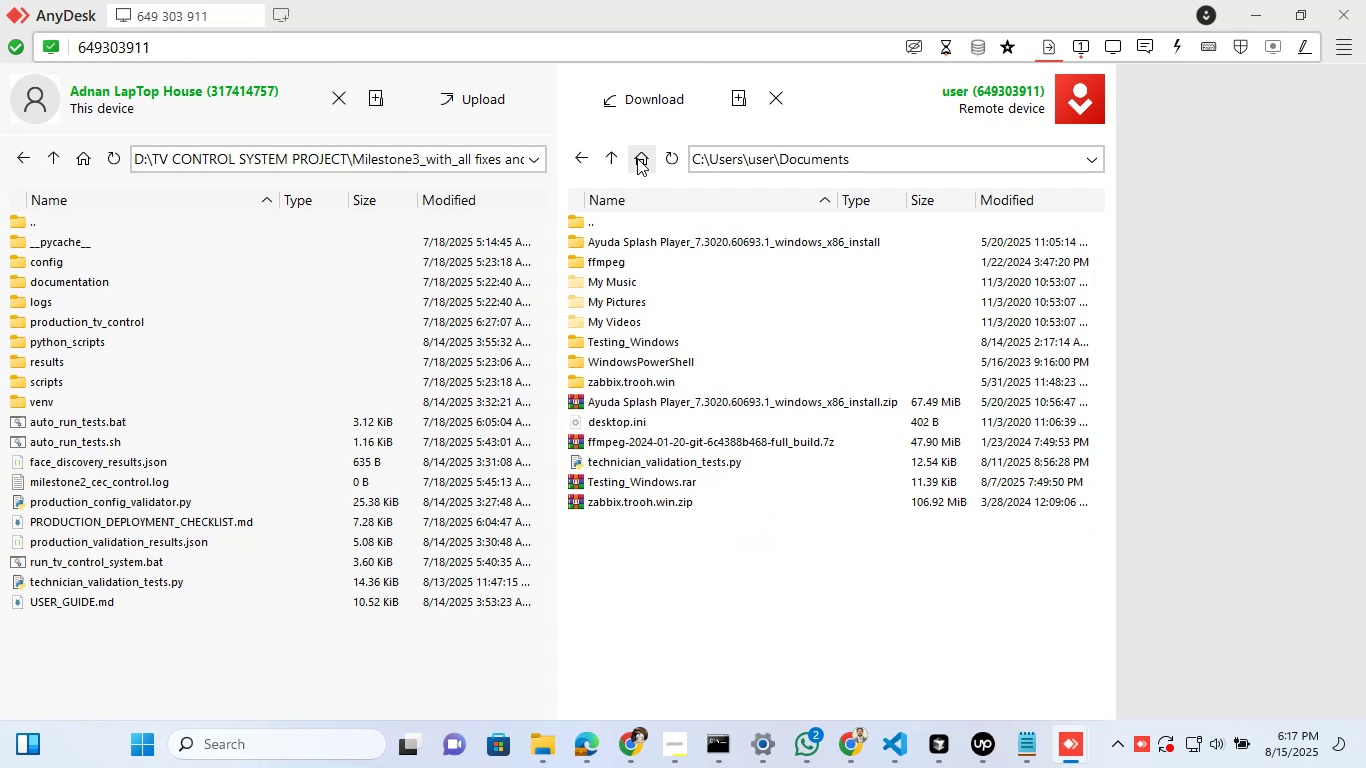 
left_click([634, 160])
 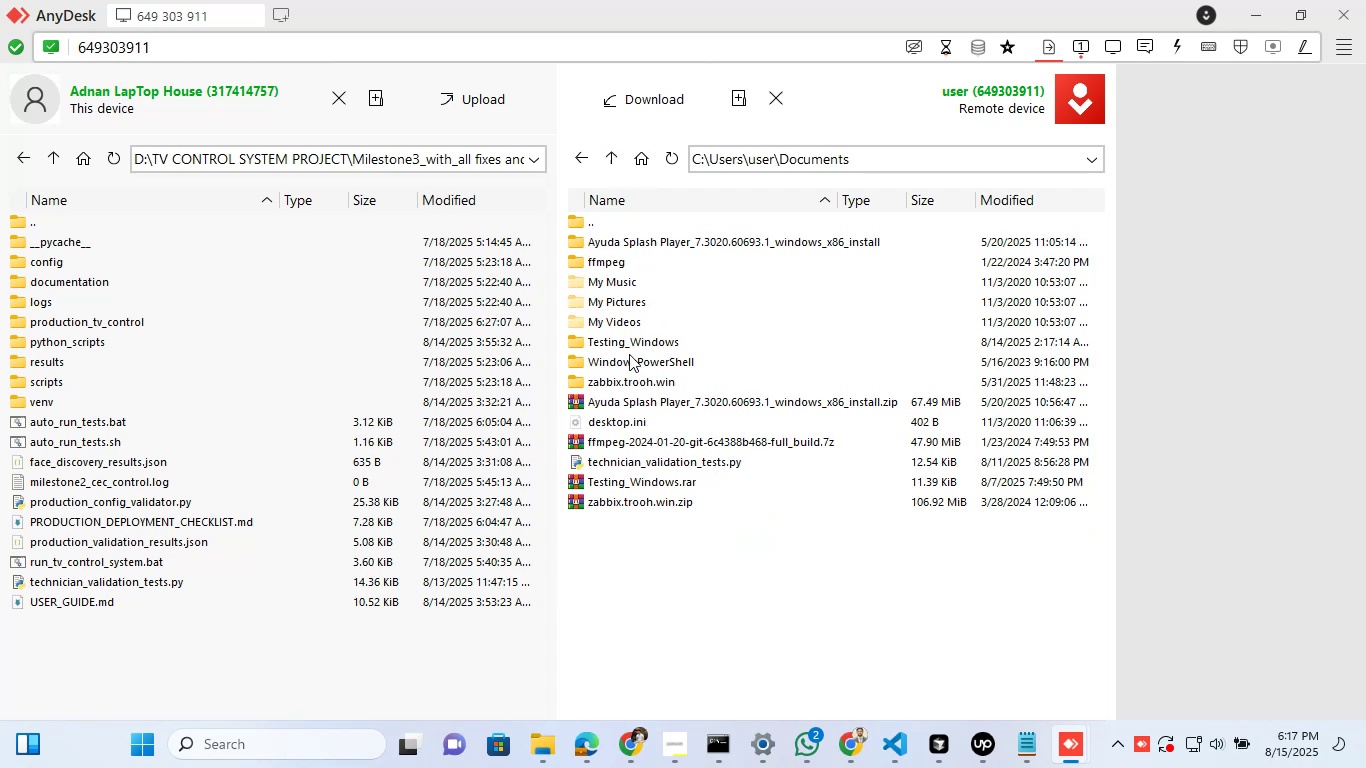 
double_click([630, 345])
 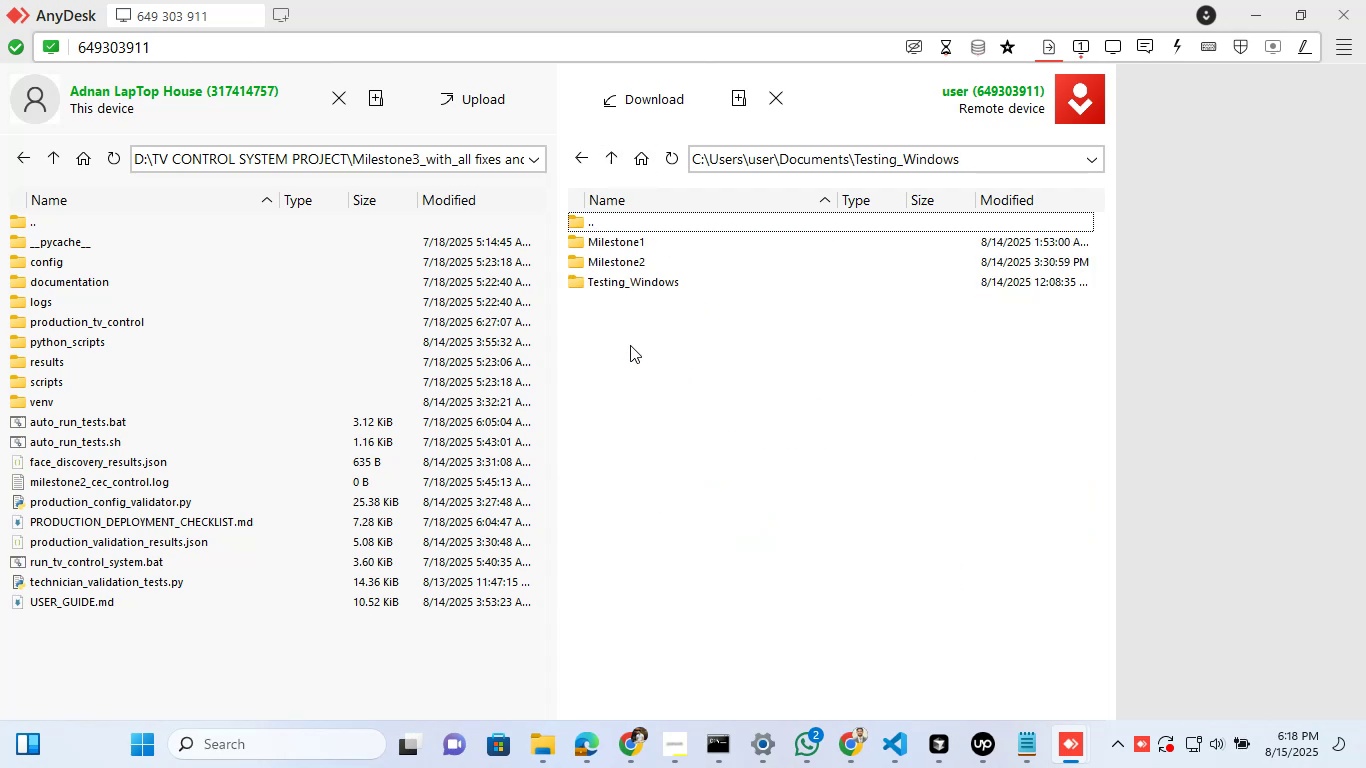 
right_click([639, 344])
 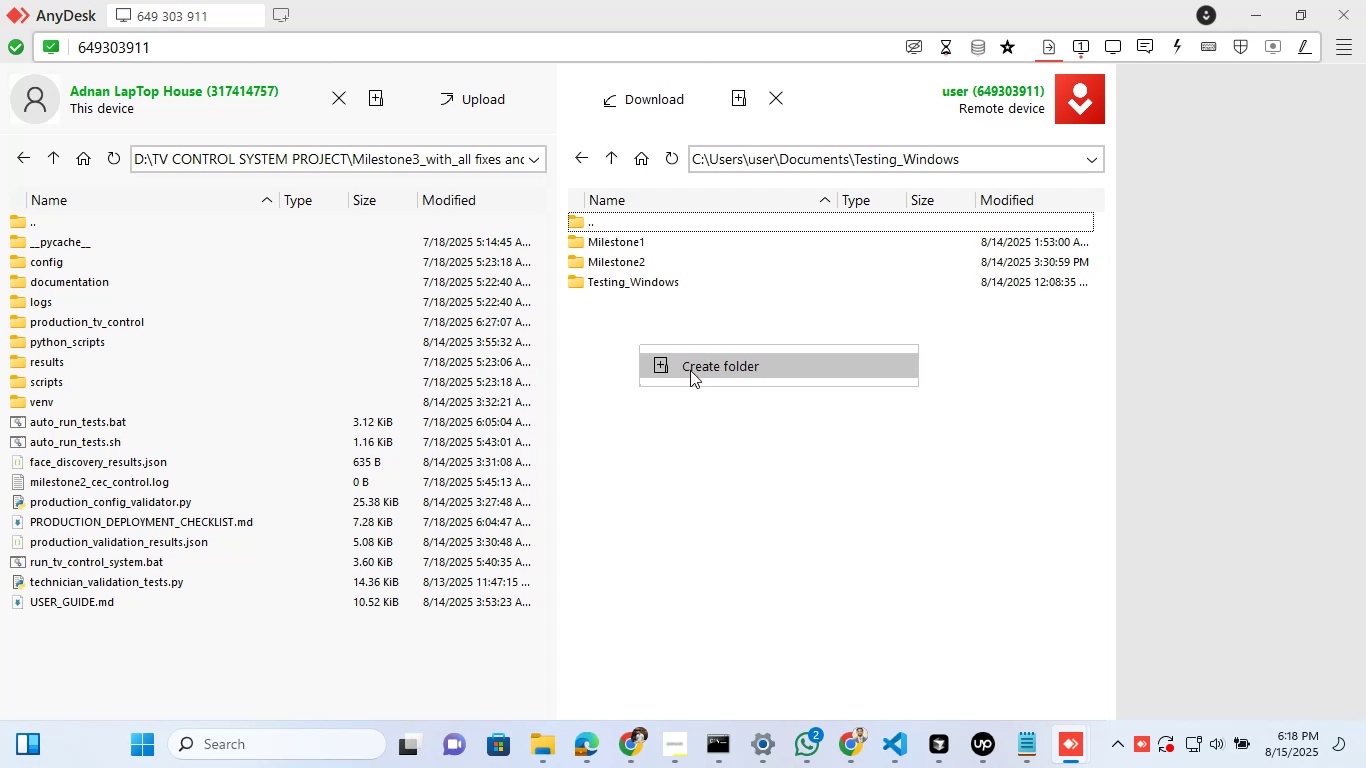 
left_click([690, 370])
 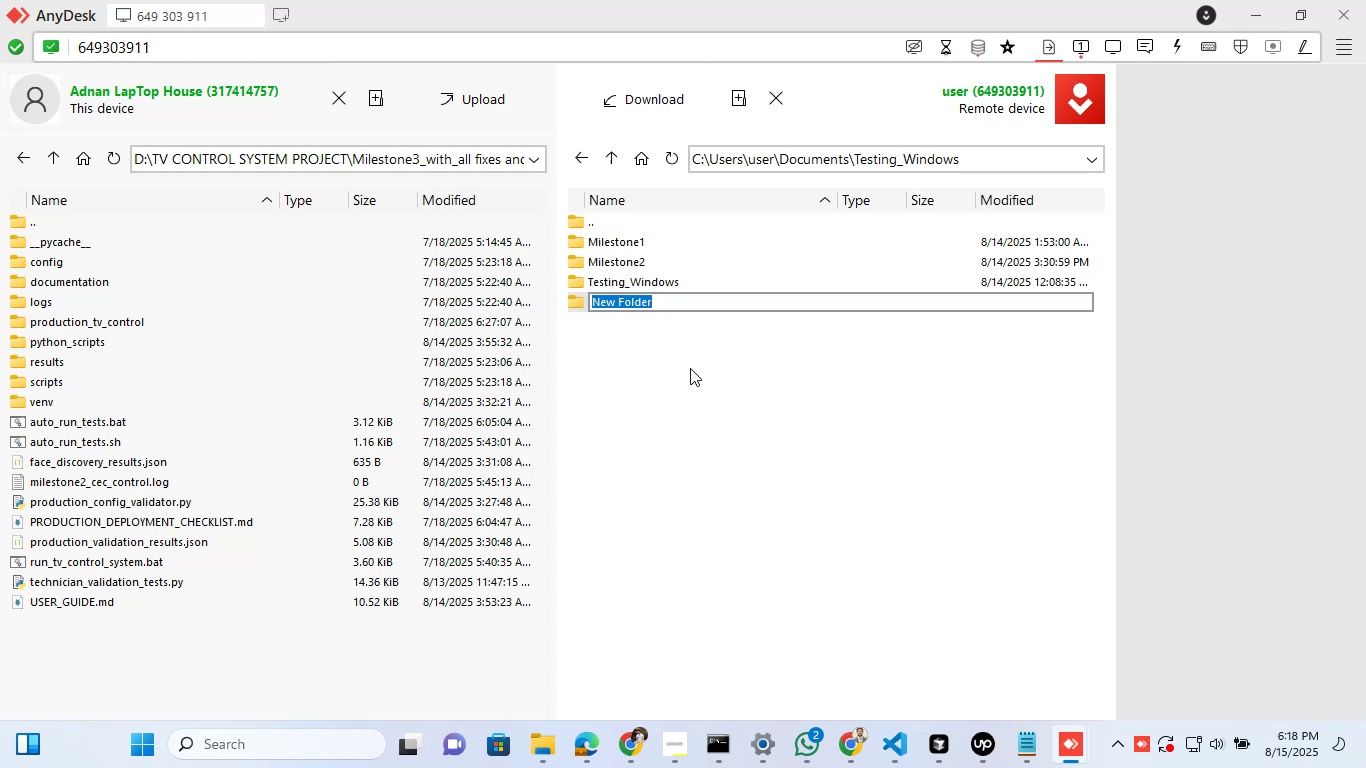 
key(Backspace)
type(Milestone3)
 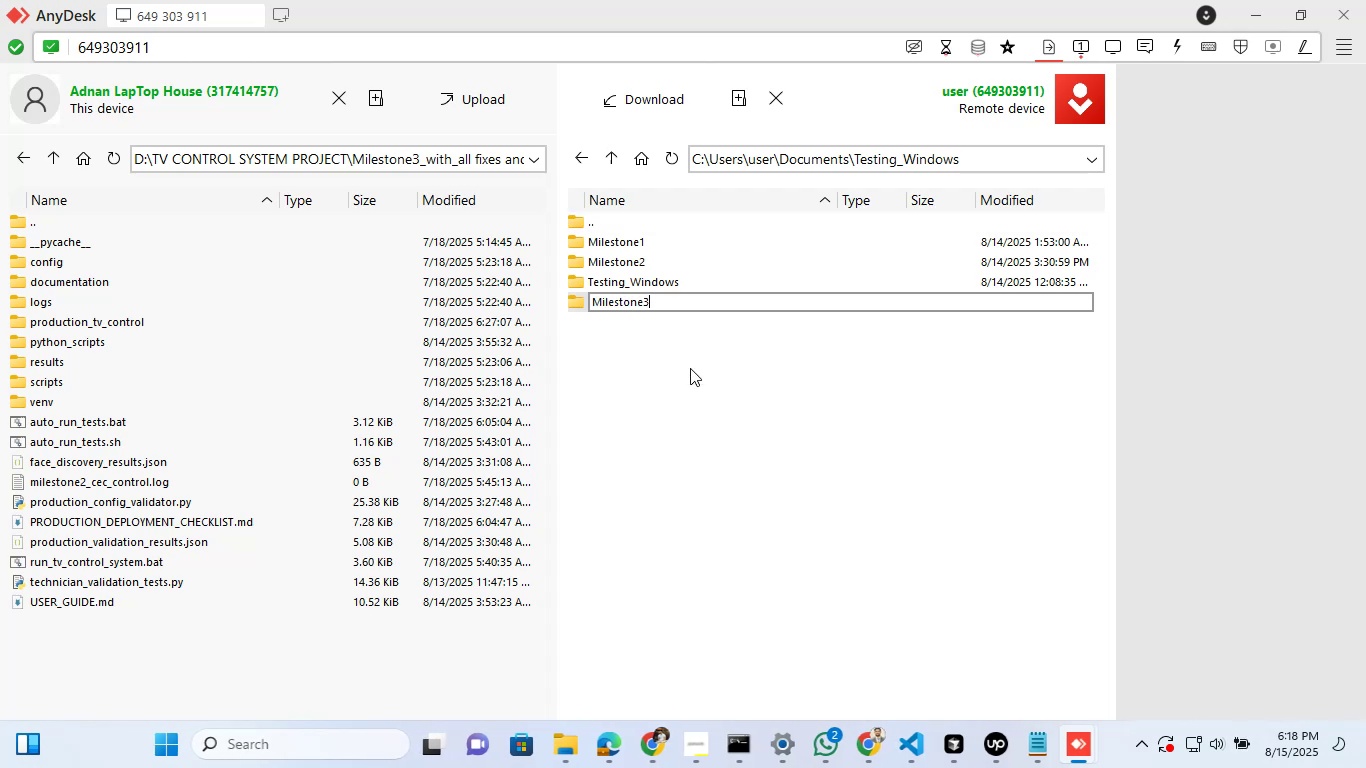 
left_click([739, 363])
 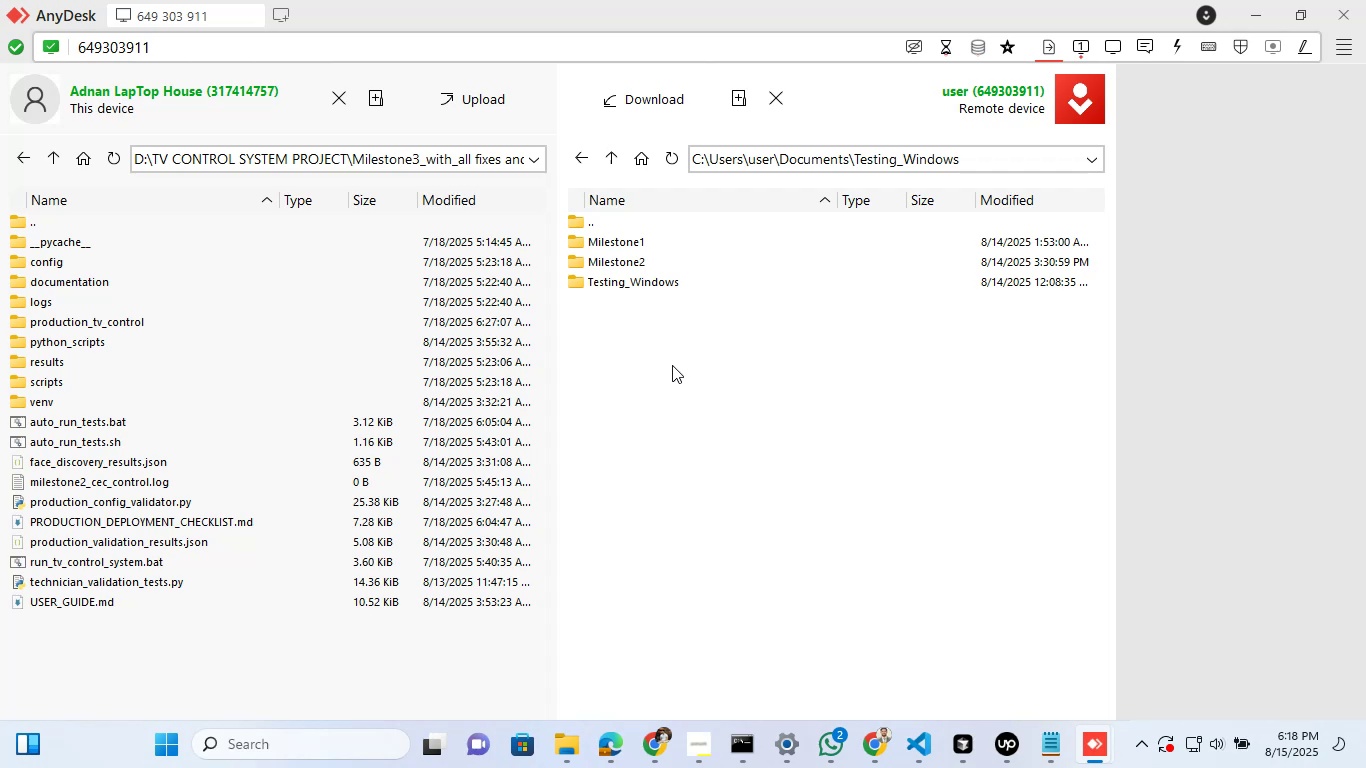 
right_click([632, 354])
 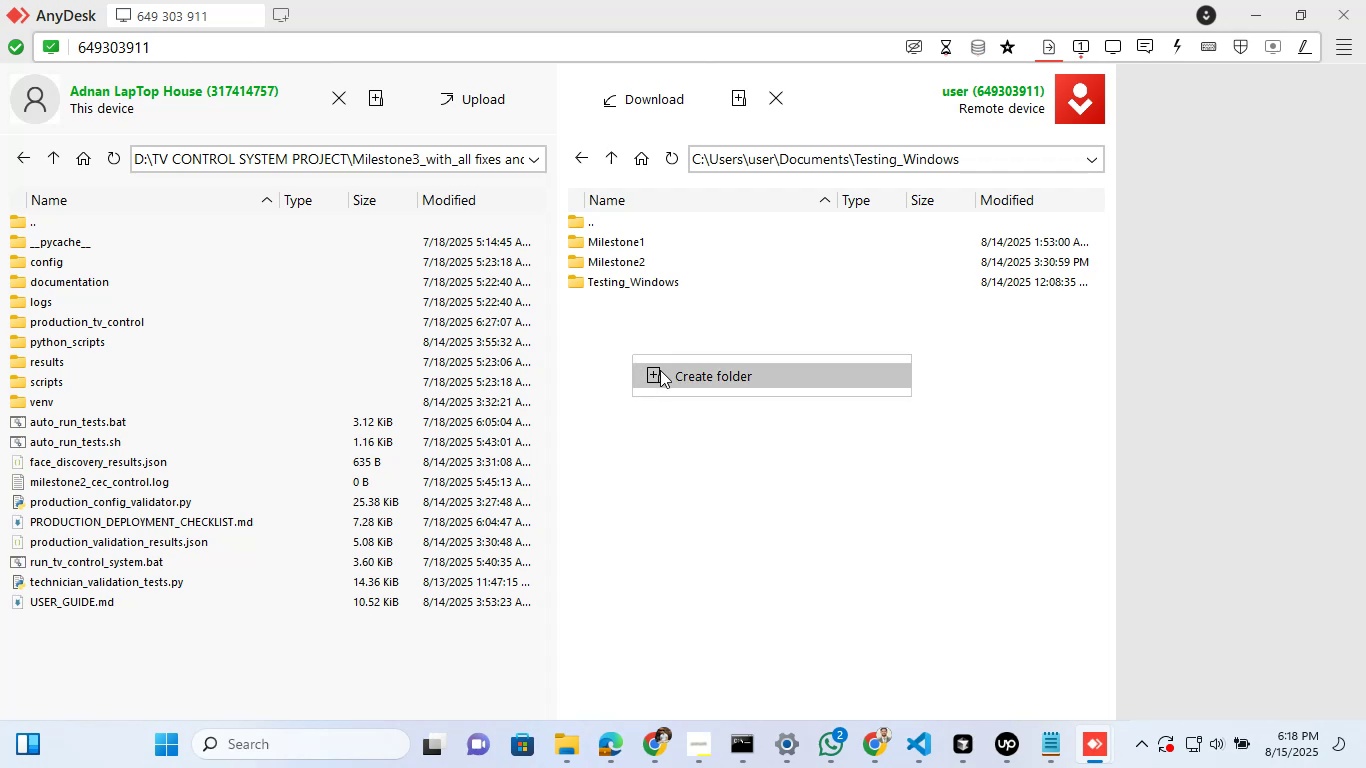 
left_click([660, 370])
 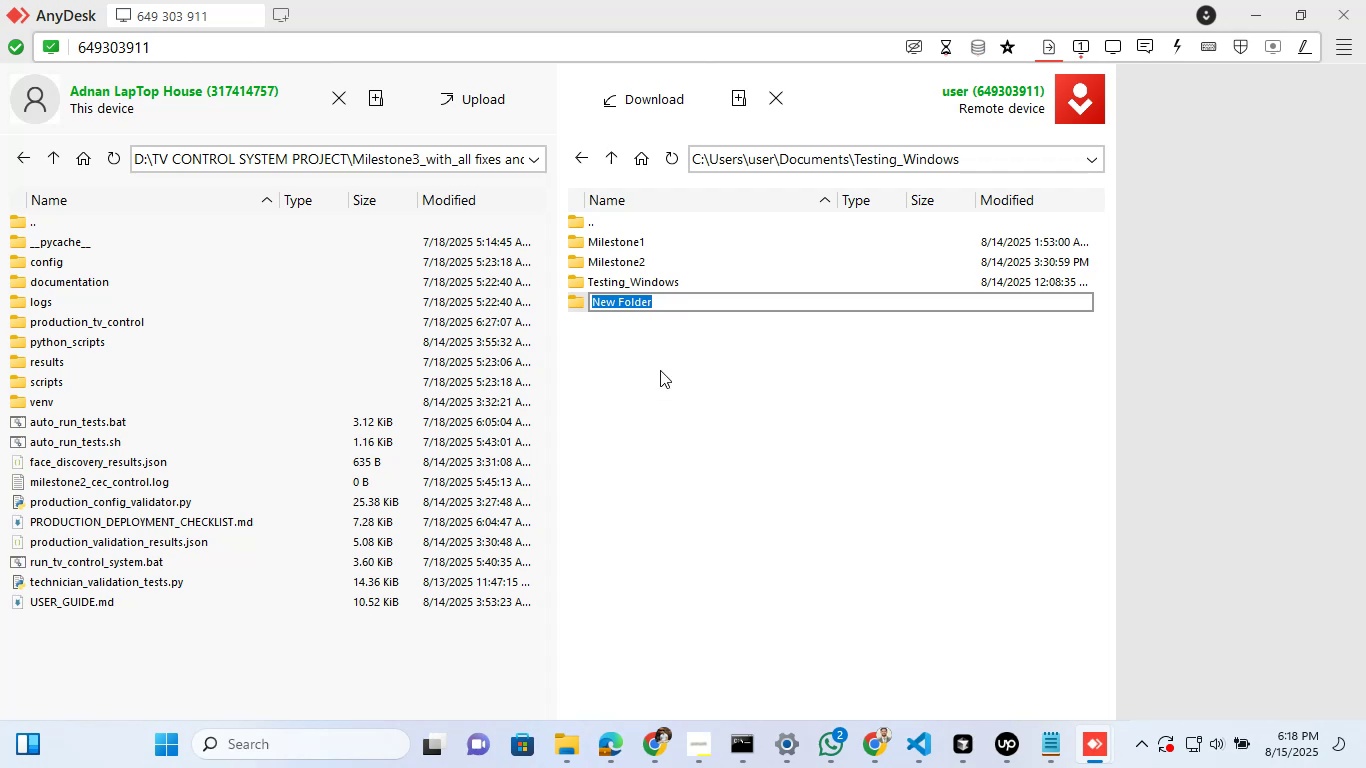 
key(Backspace)
type(Mileso)
key(Backspace)
type(tone3)
 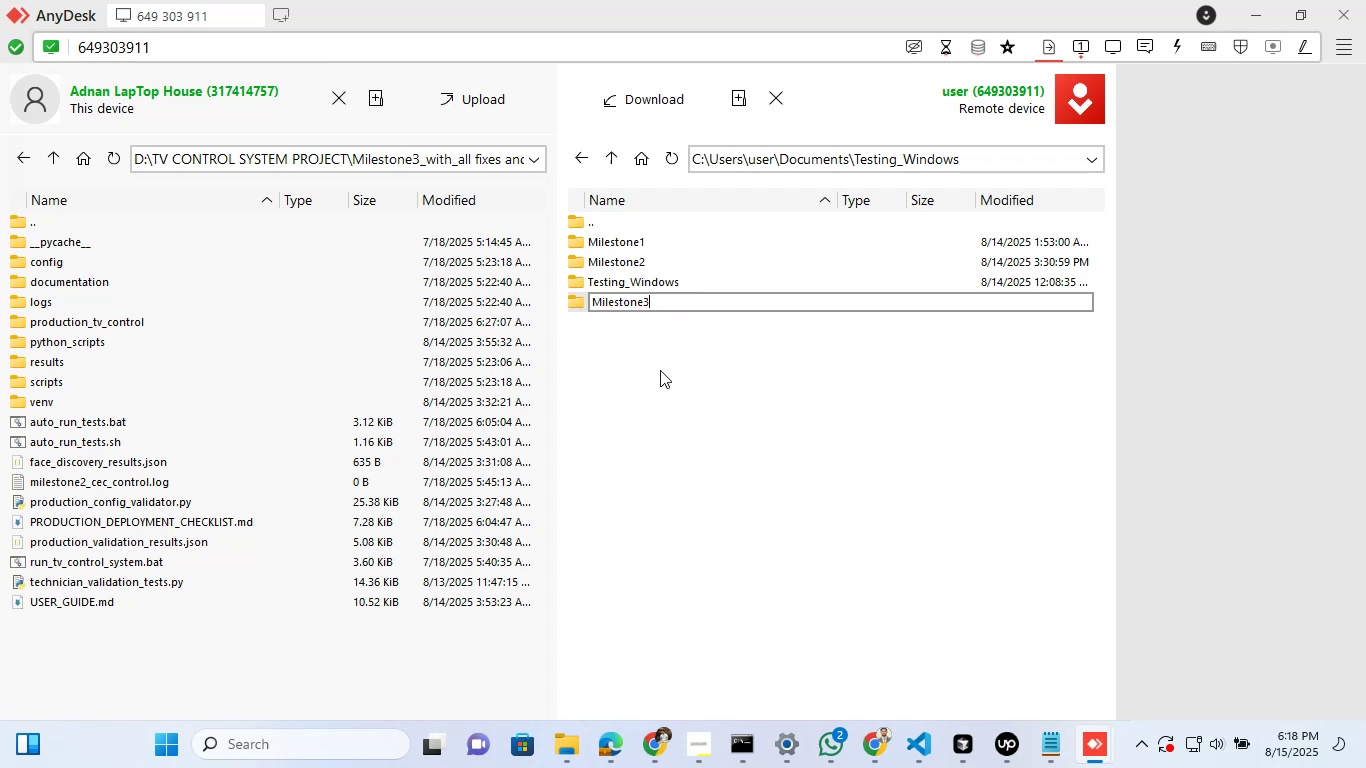 
hold_key(key=Enter, duration=0.34)
 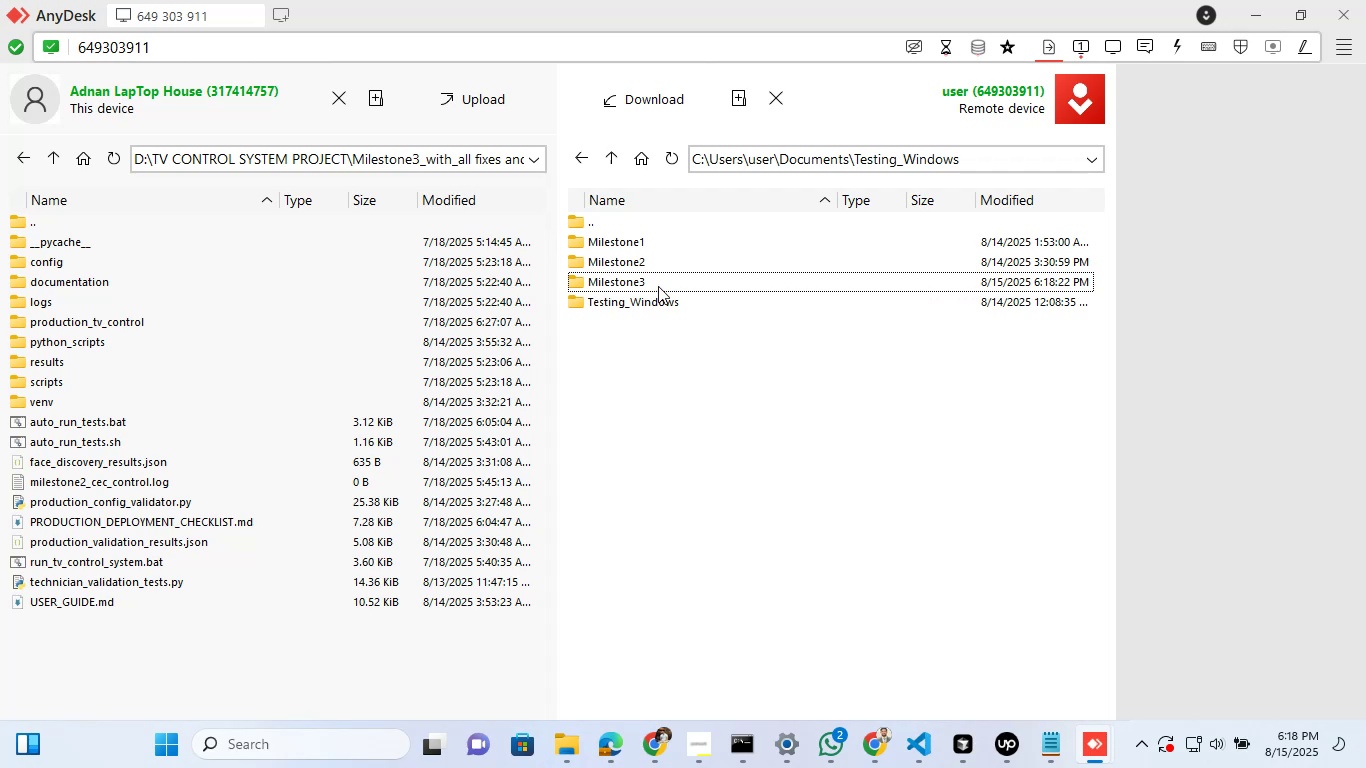 
double_click([664, 286])
 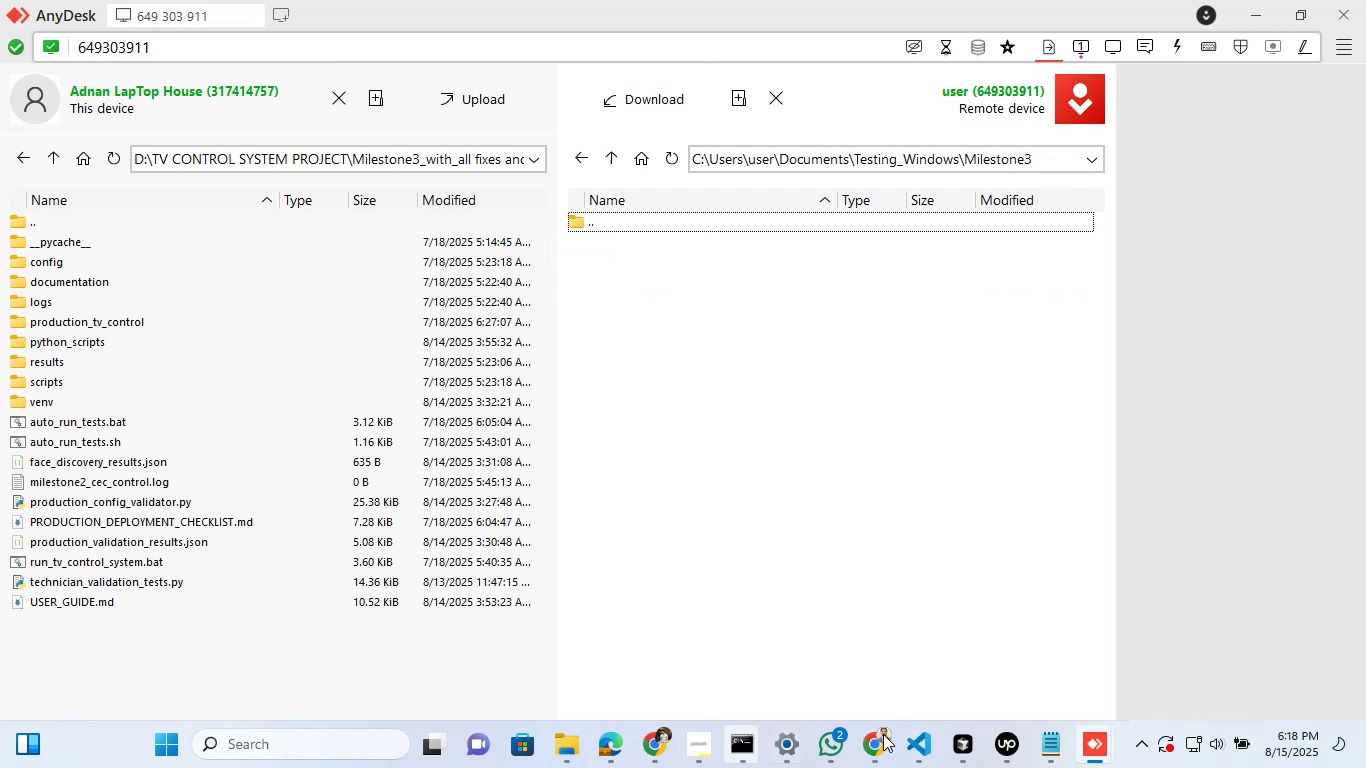 
left_click([964, 748])
 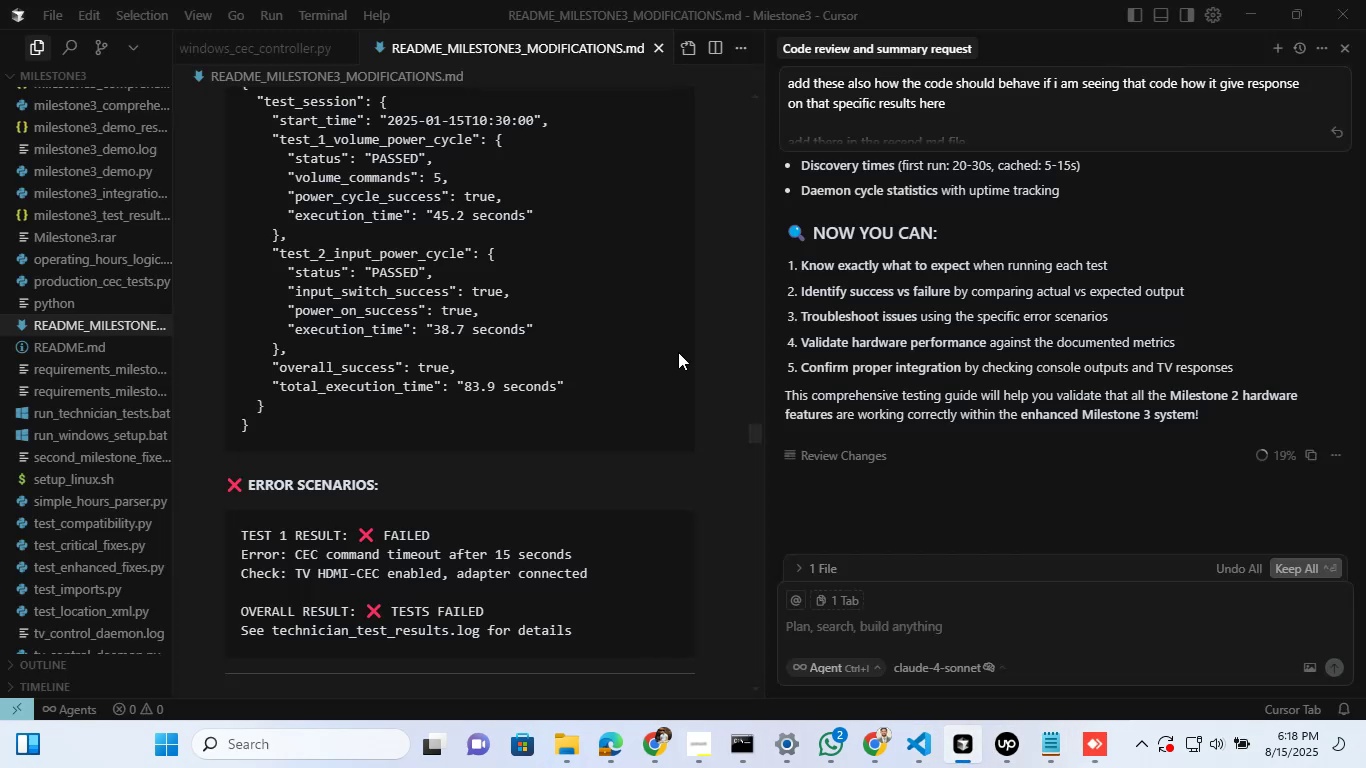 
scroll: coordinate [904, 333], scroll_direction: up, amount: 5.0
 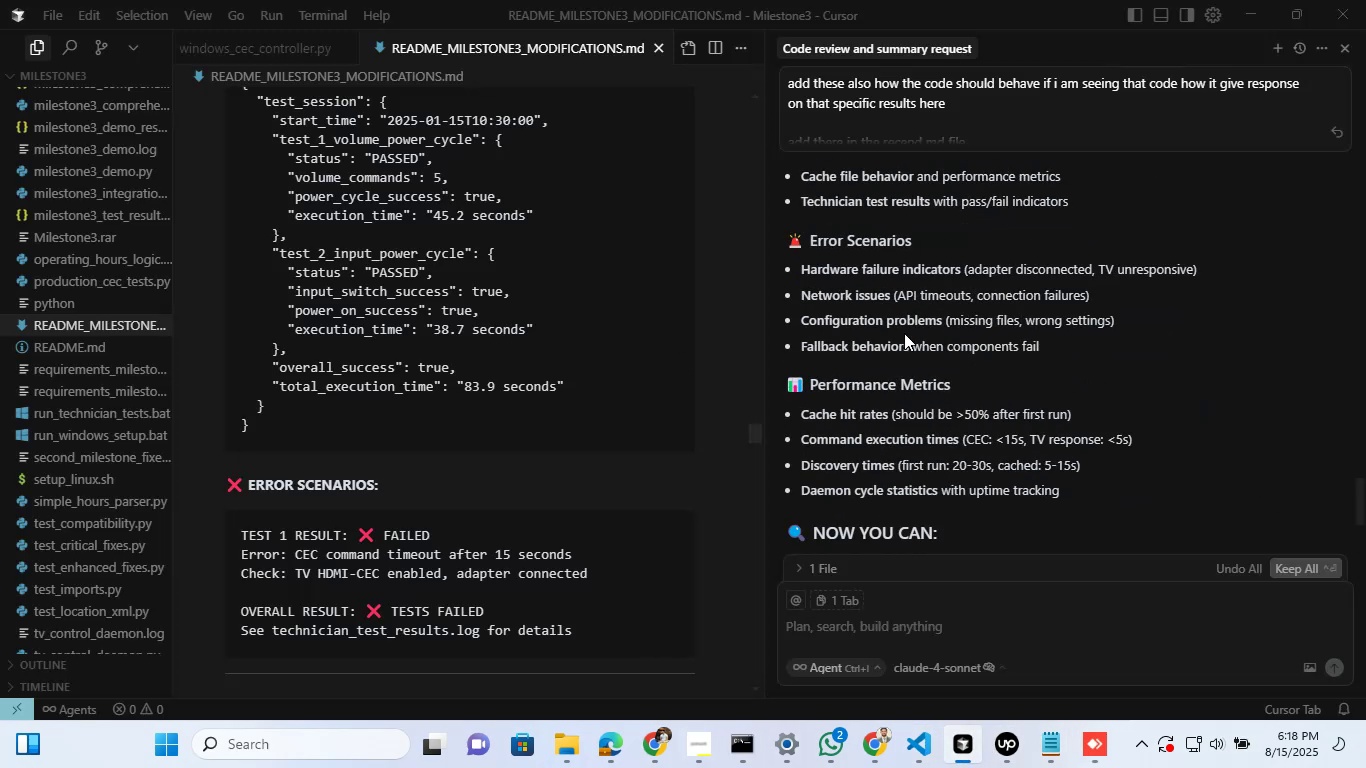 
scroll: coordinate [947, 544], scroll_direction: down, amount: 15.0
 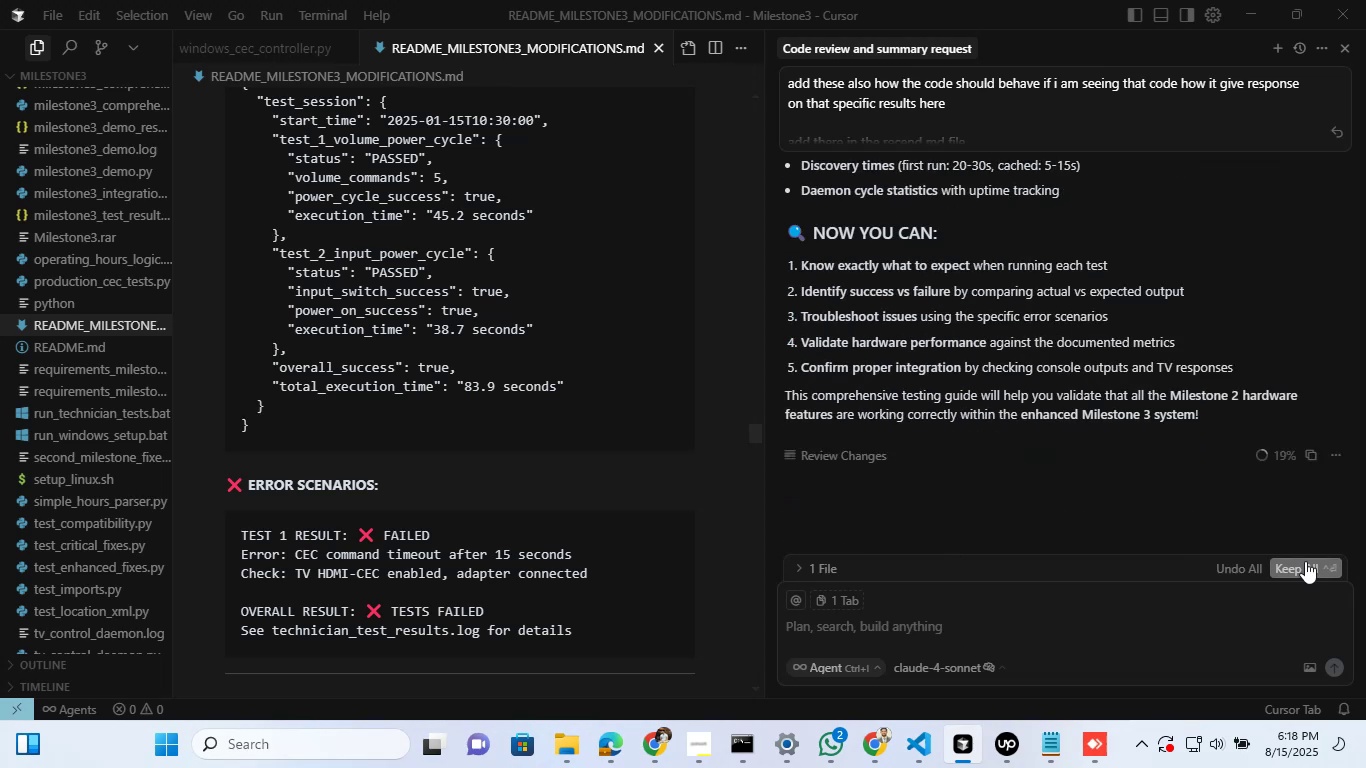 
left_click([1305, 561])
 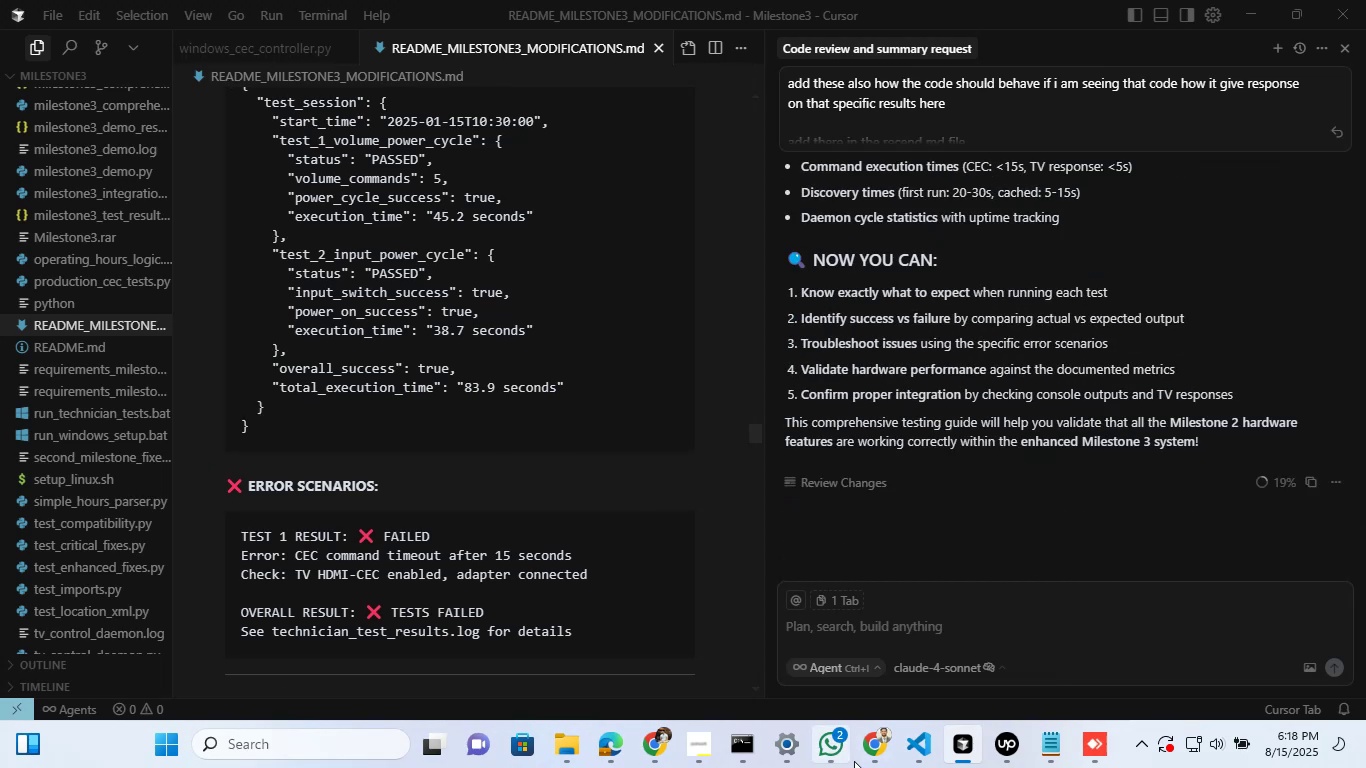 
left_click([931, 763])
 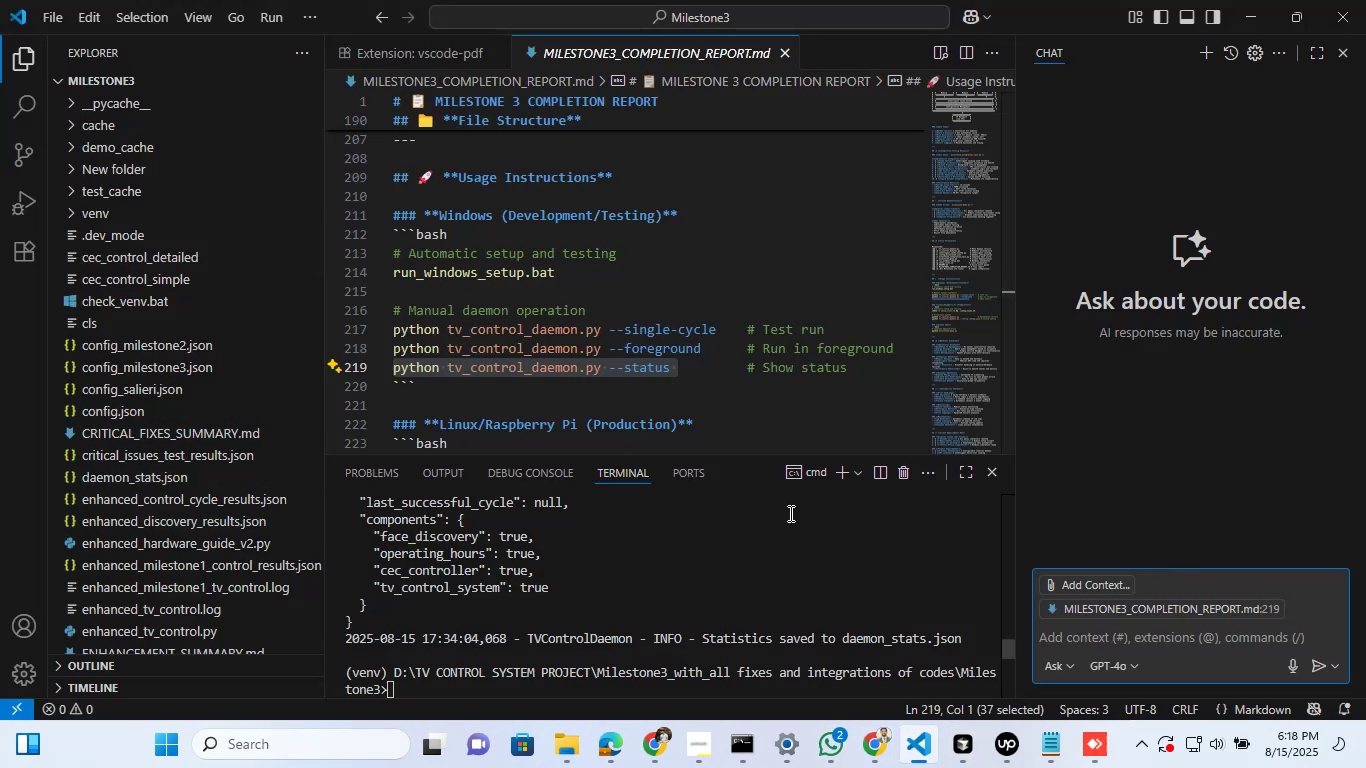 
wait(6.42)
 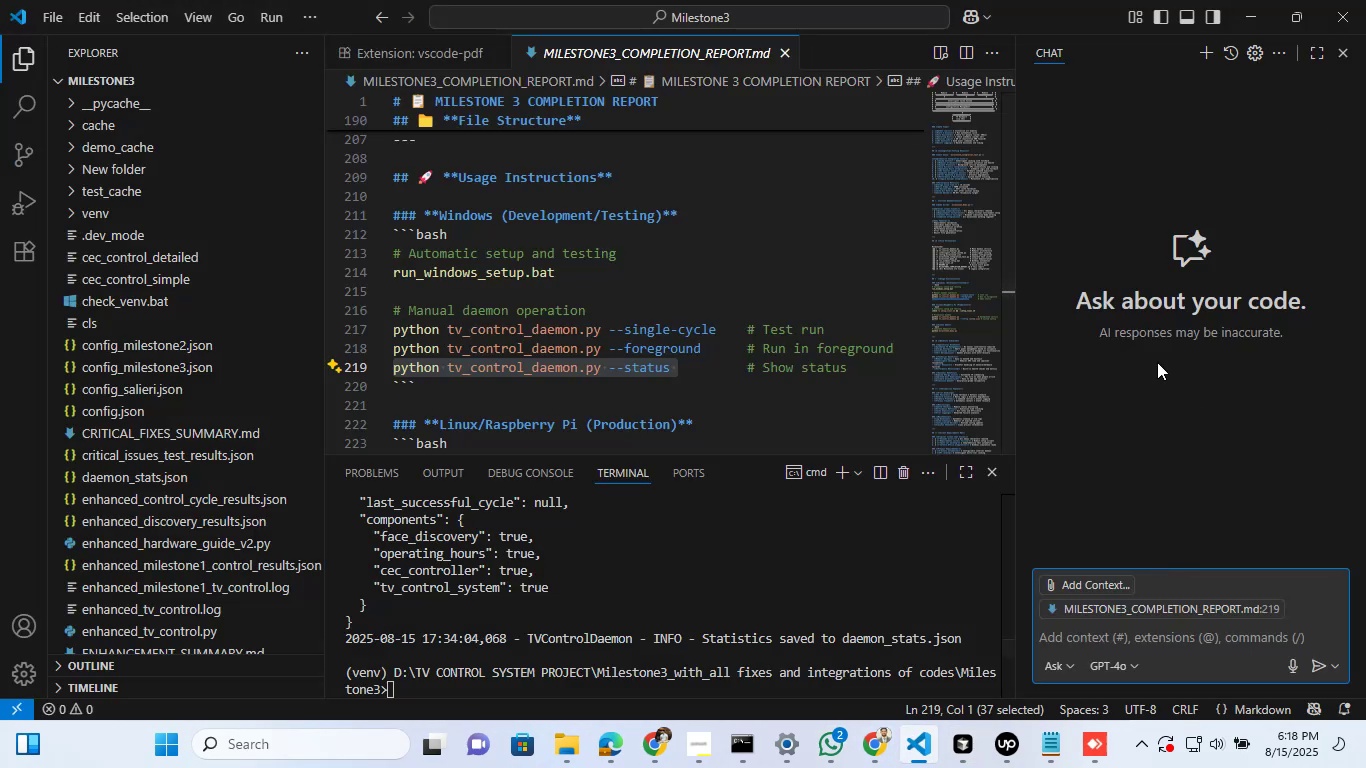 
scroll: coordinate [682, 285], scroll_direction: down, amount: 2.0
 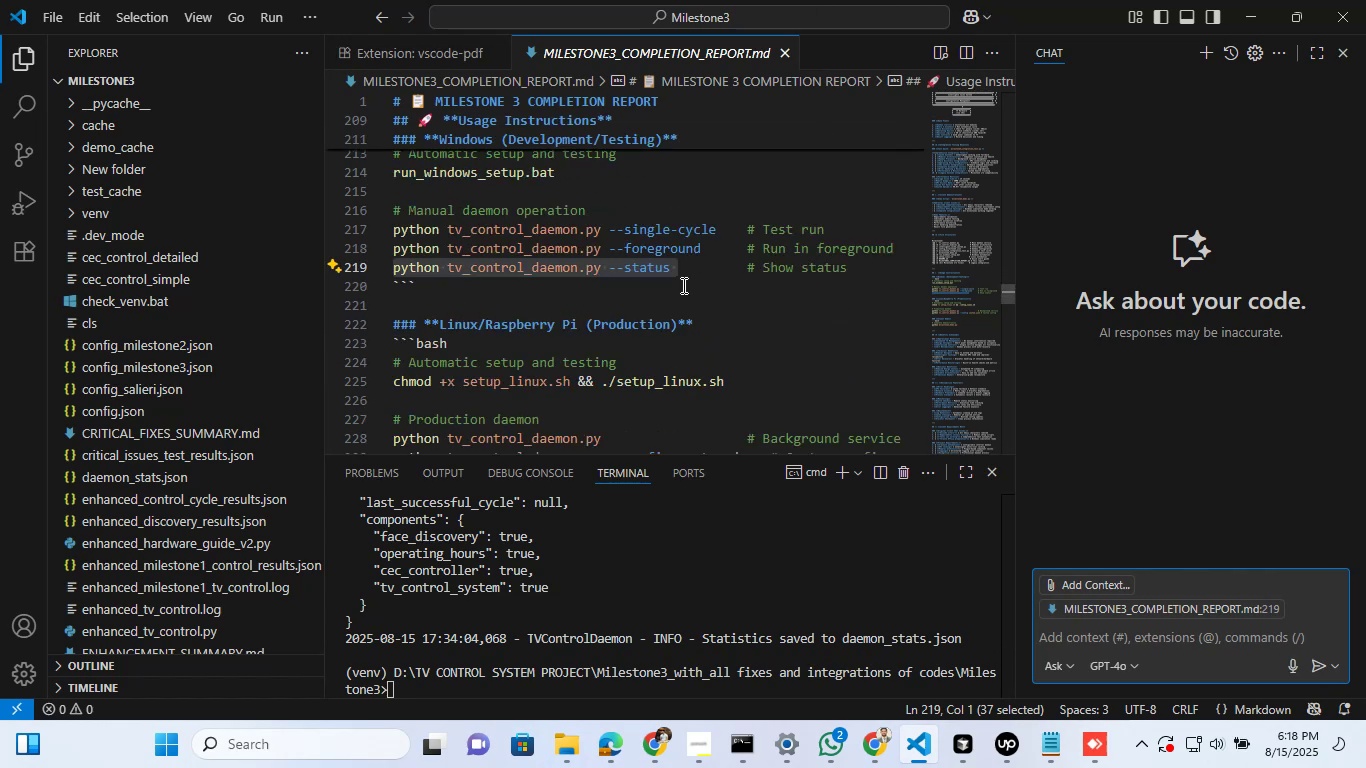 
left_click([763, 278])
 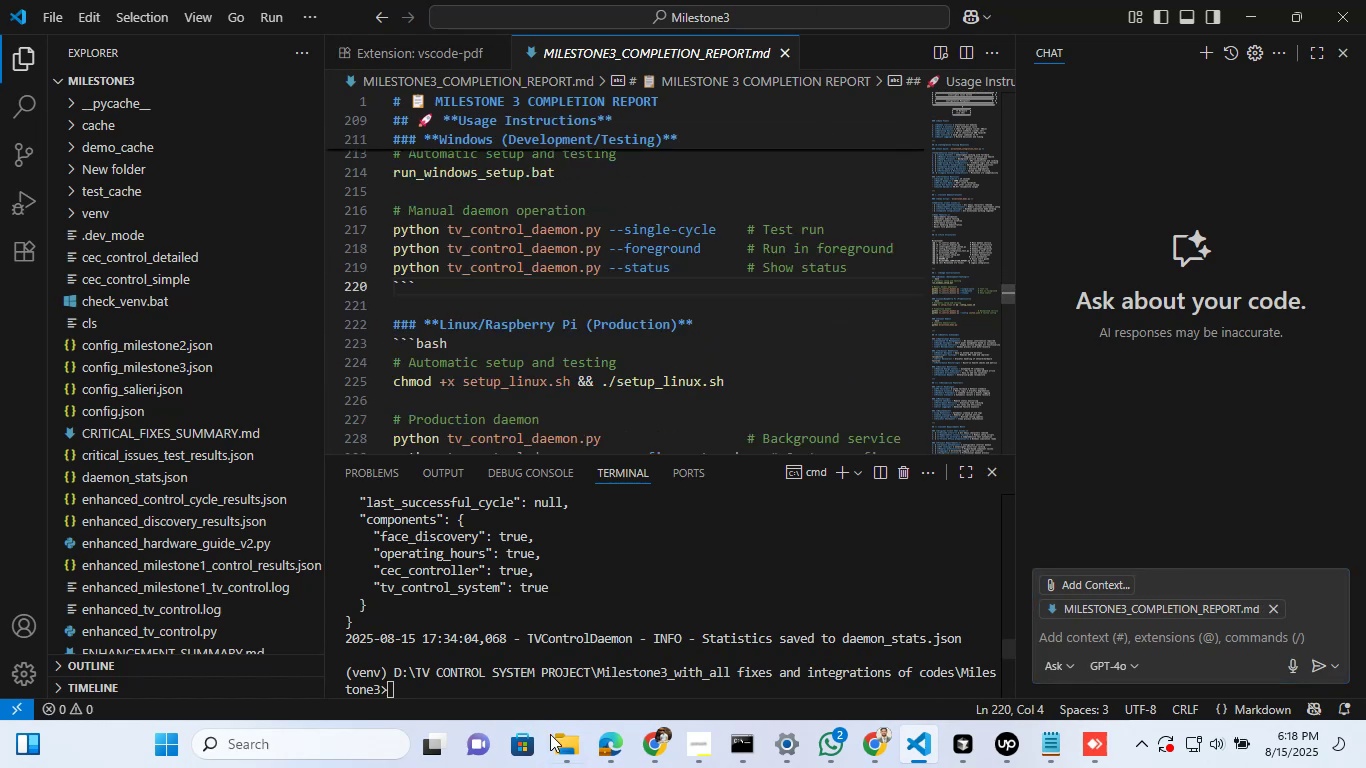 
left_click([460, 691])
 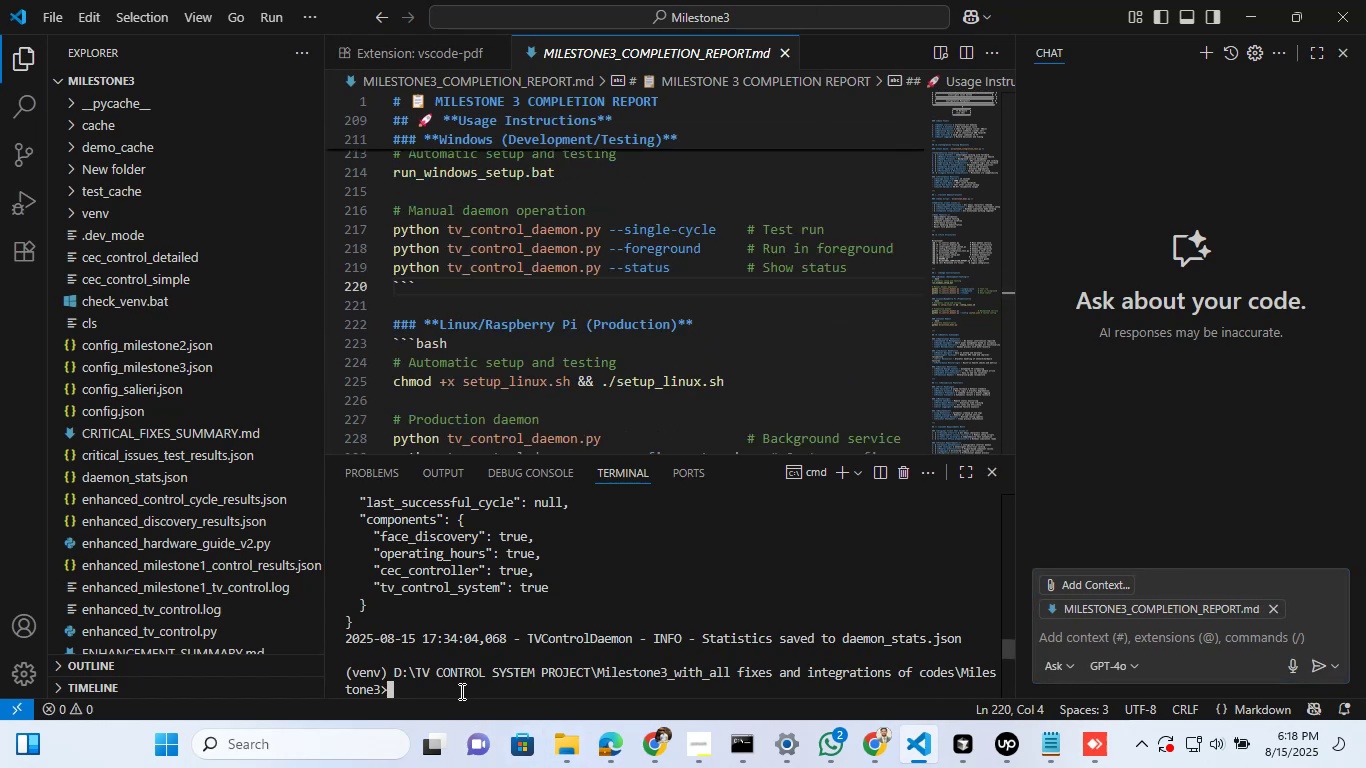 
type(cls)
 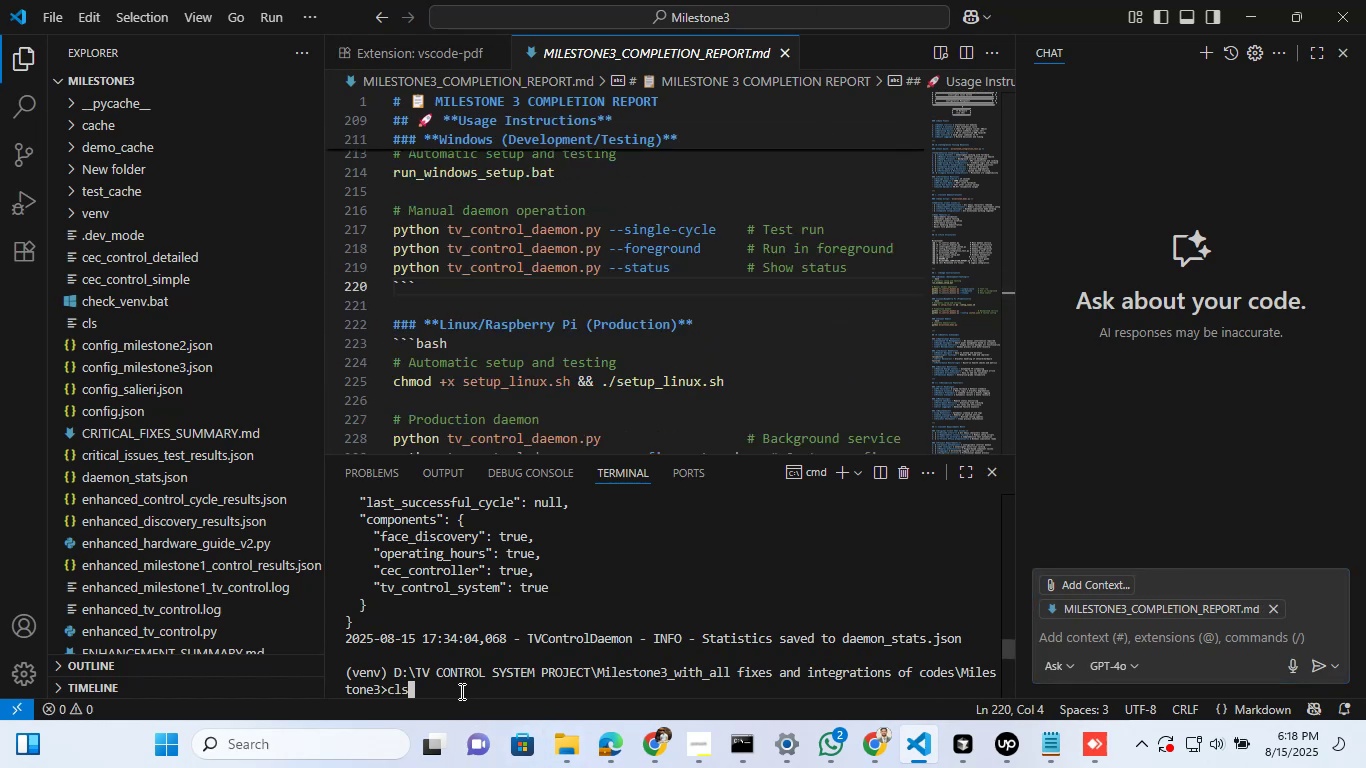 
key(Enter)
 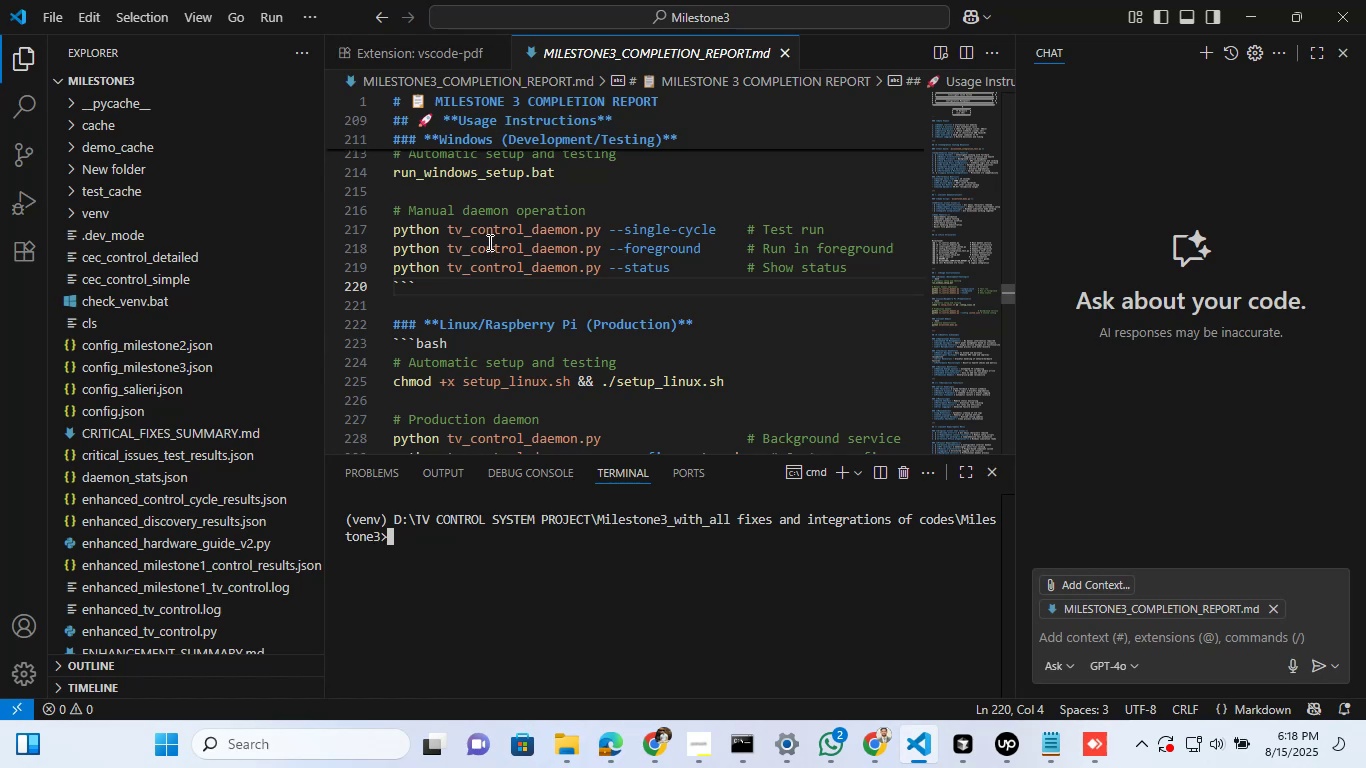 
double_click([507, 234])
 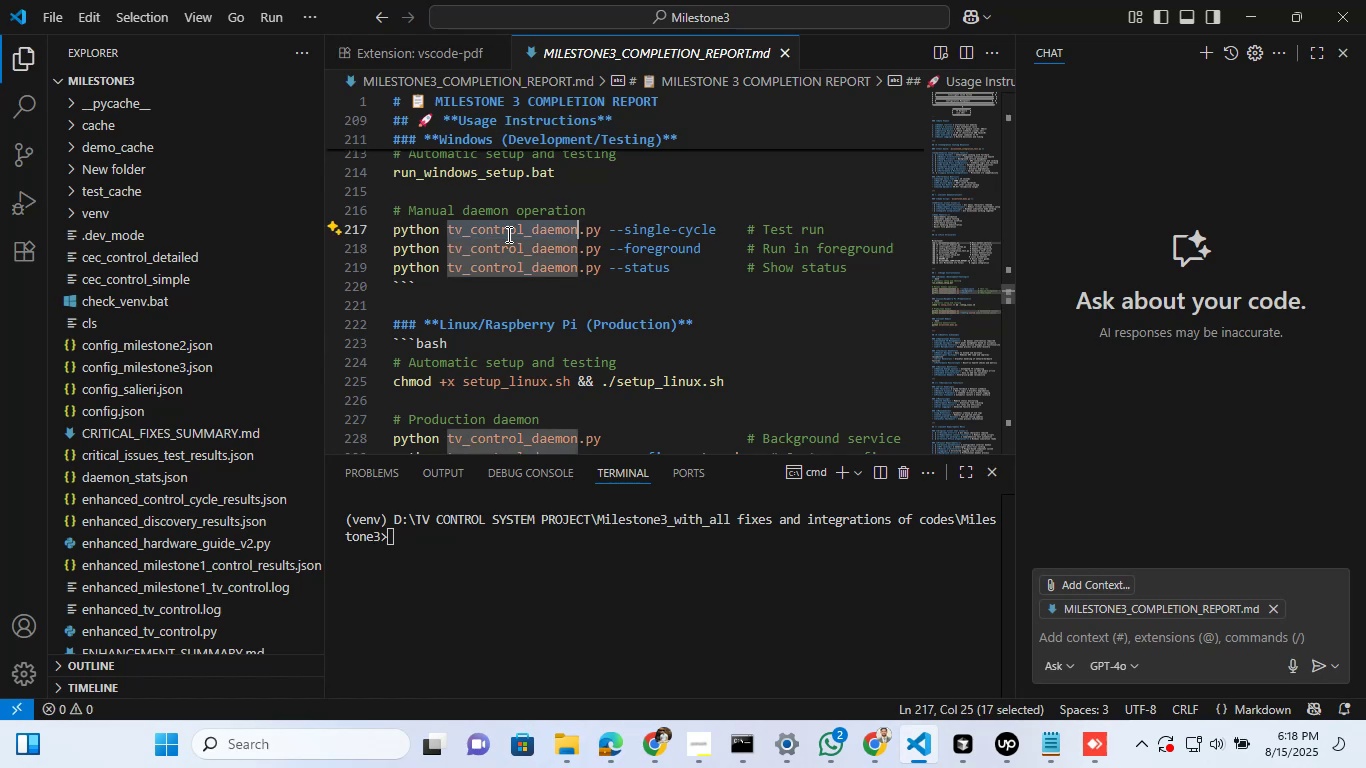 
triple_click([507, 234])
 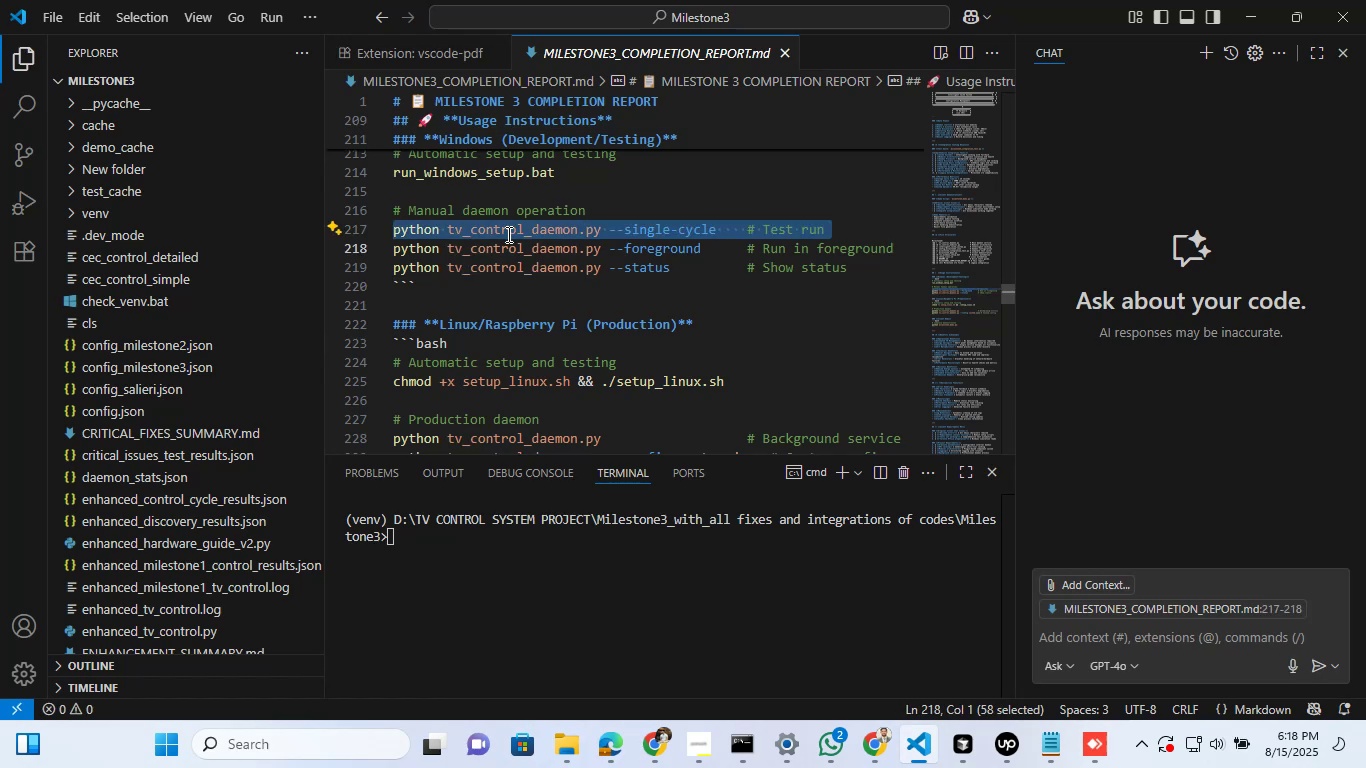 
right_click([507, 234])
 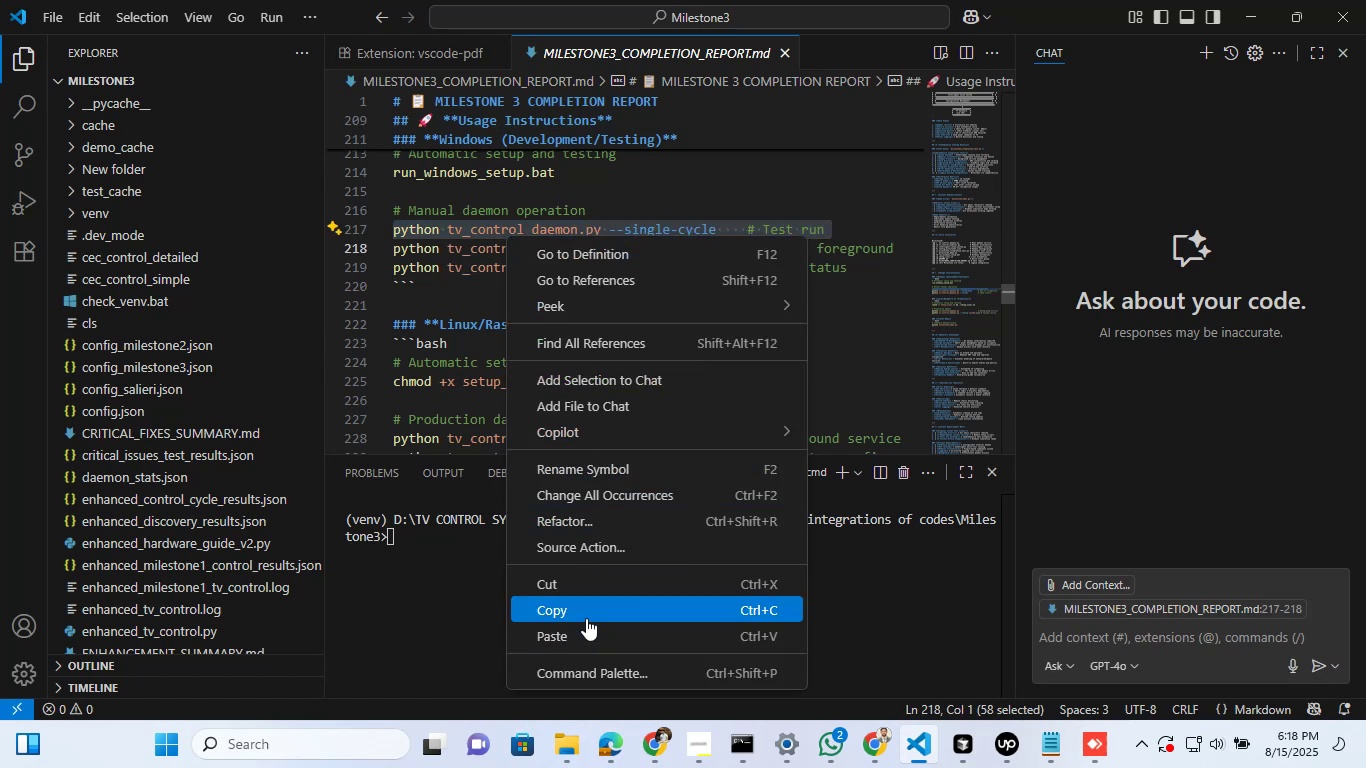 
left_click([586, 618])
 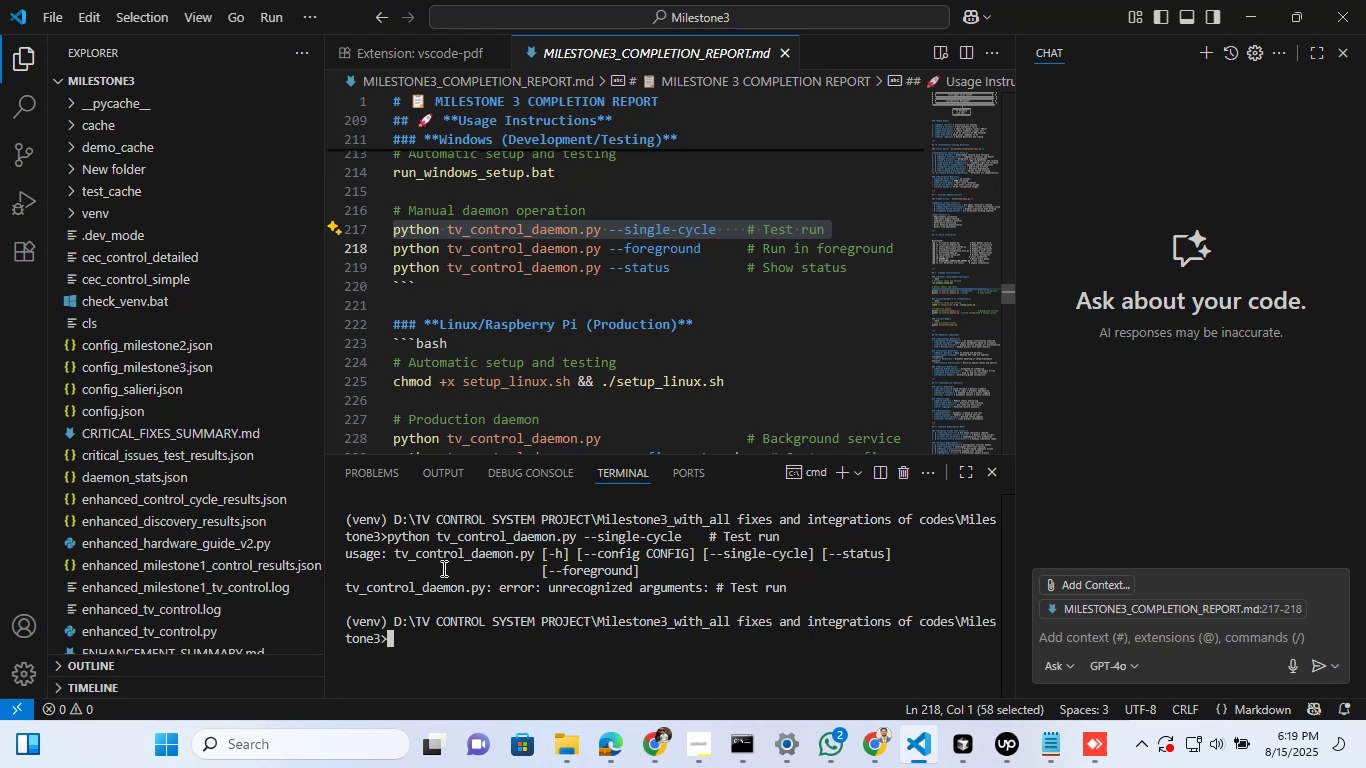 
wait(12.24)
 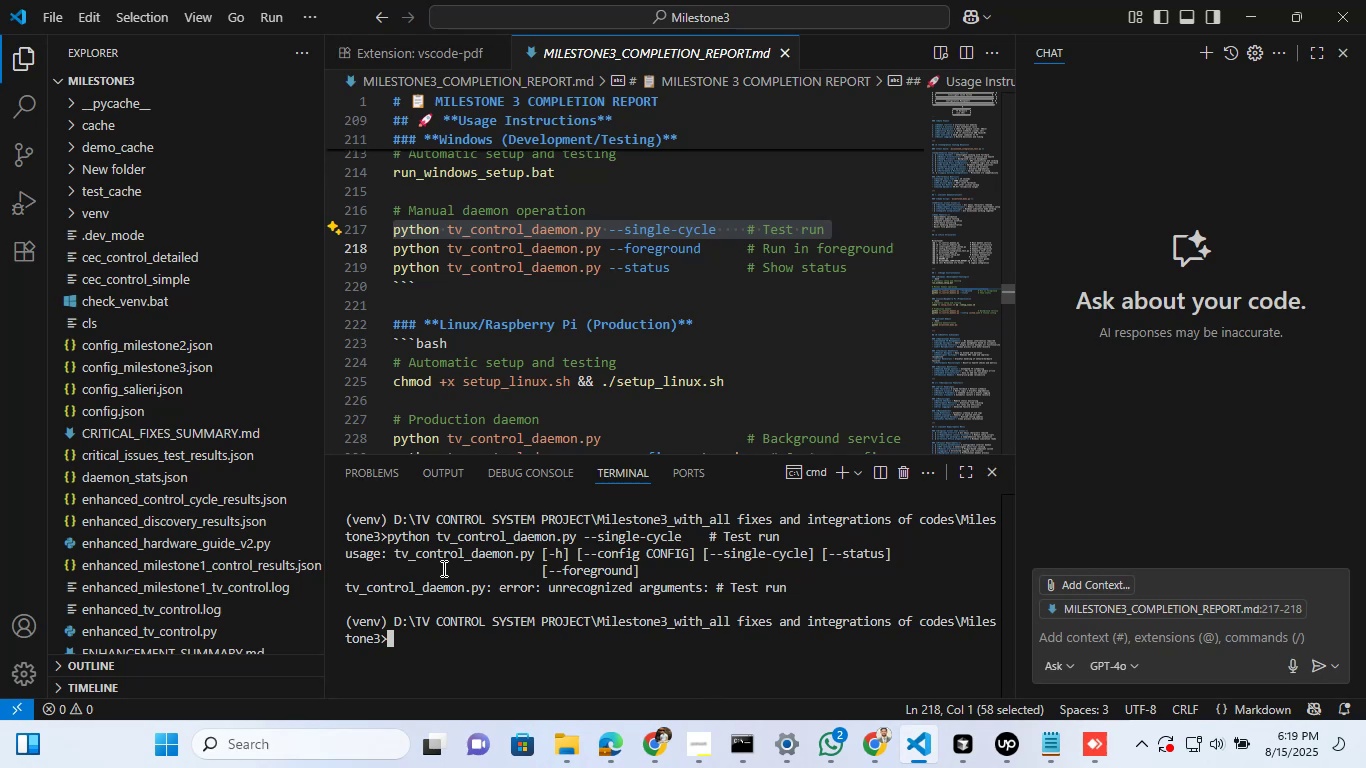 
scroll: coordinate [268, 312], scroll_direction: down, amount: 13.0
 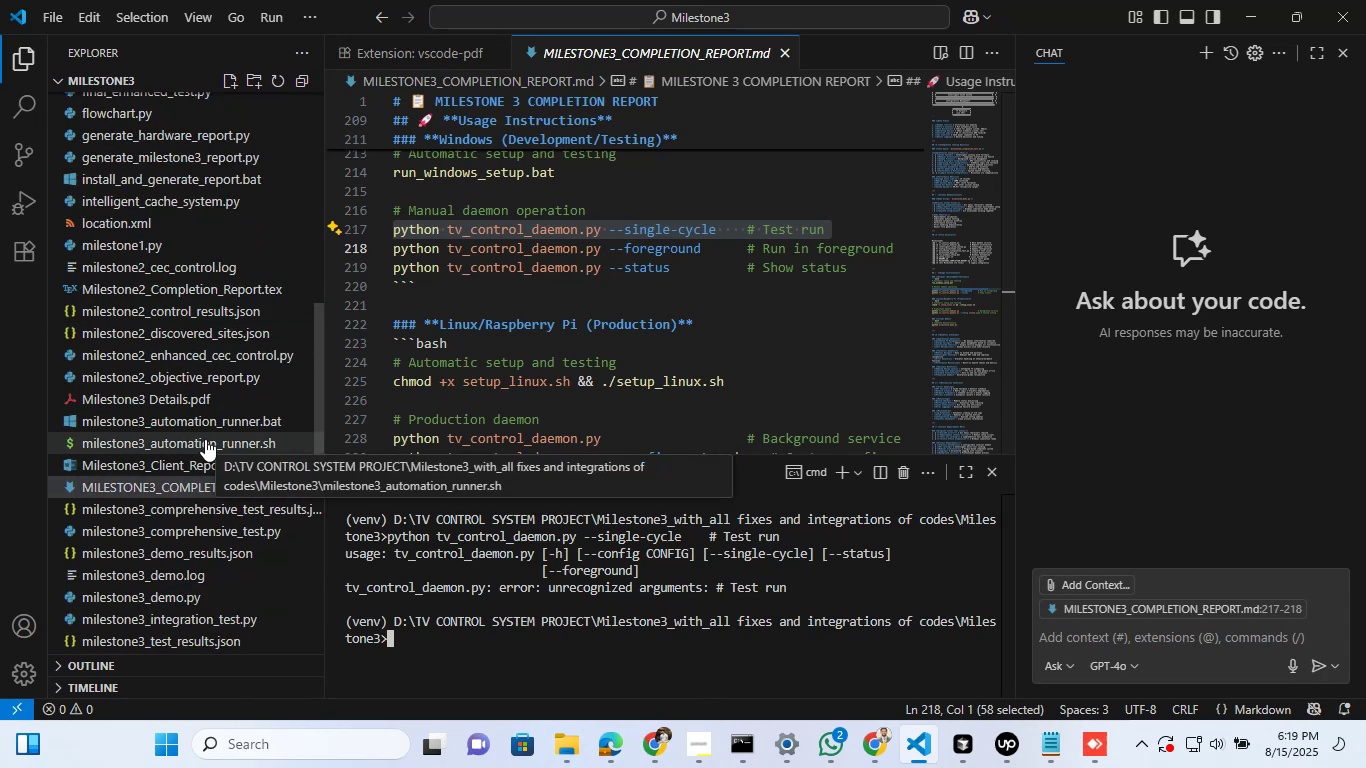 
wait(6.61)
 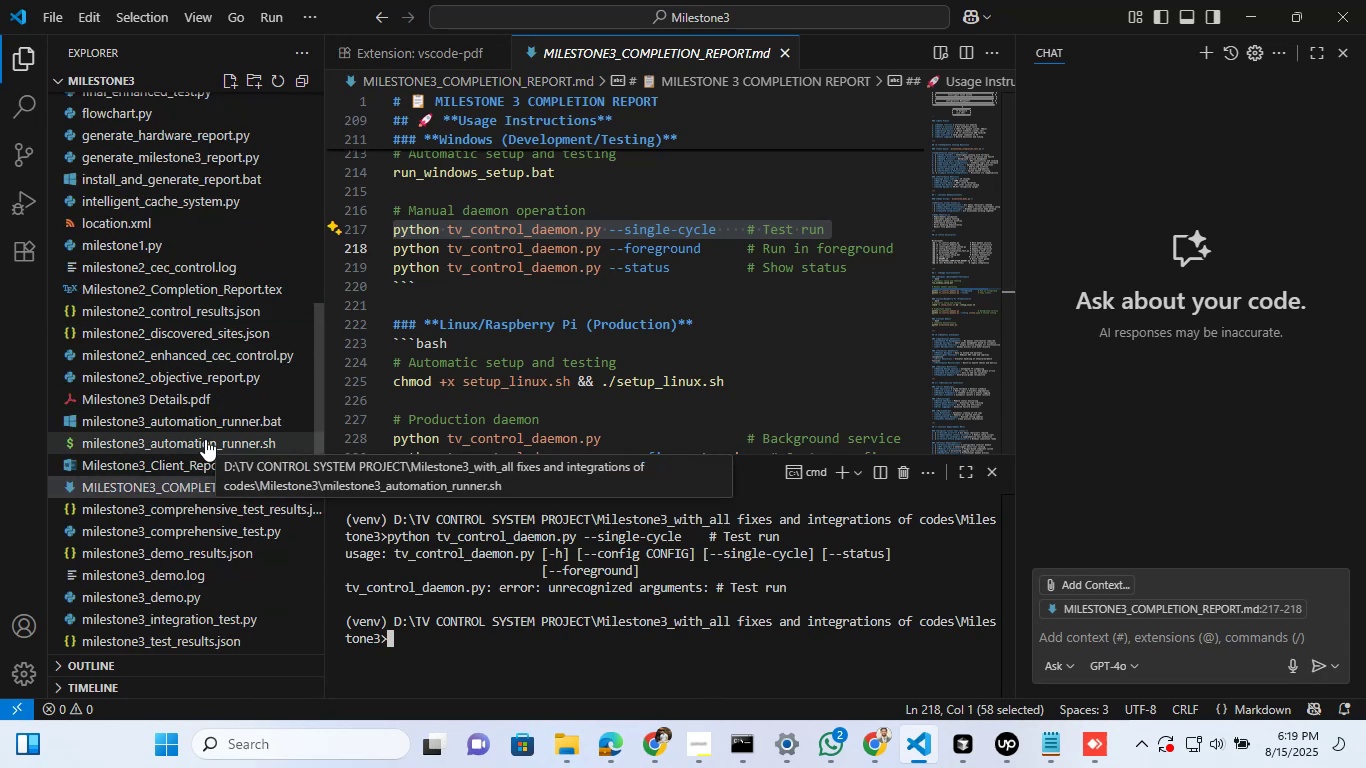 
scroll: coordinate [205, 439], scroll_direction: none, amount: 0.0
 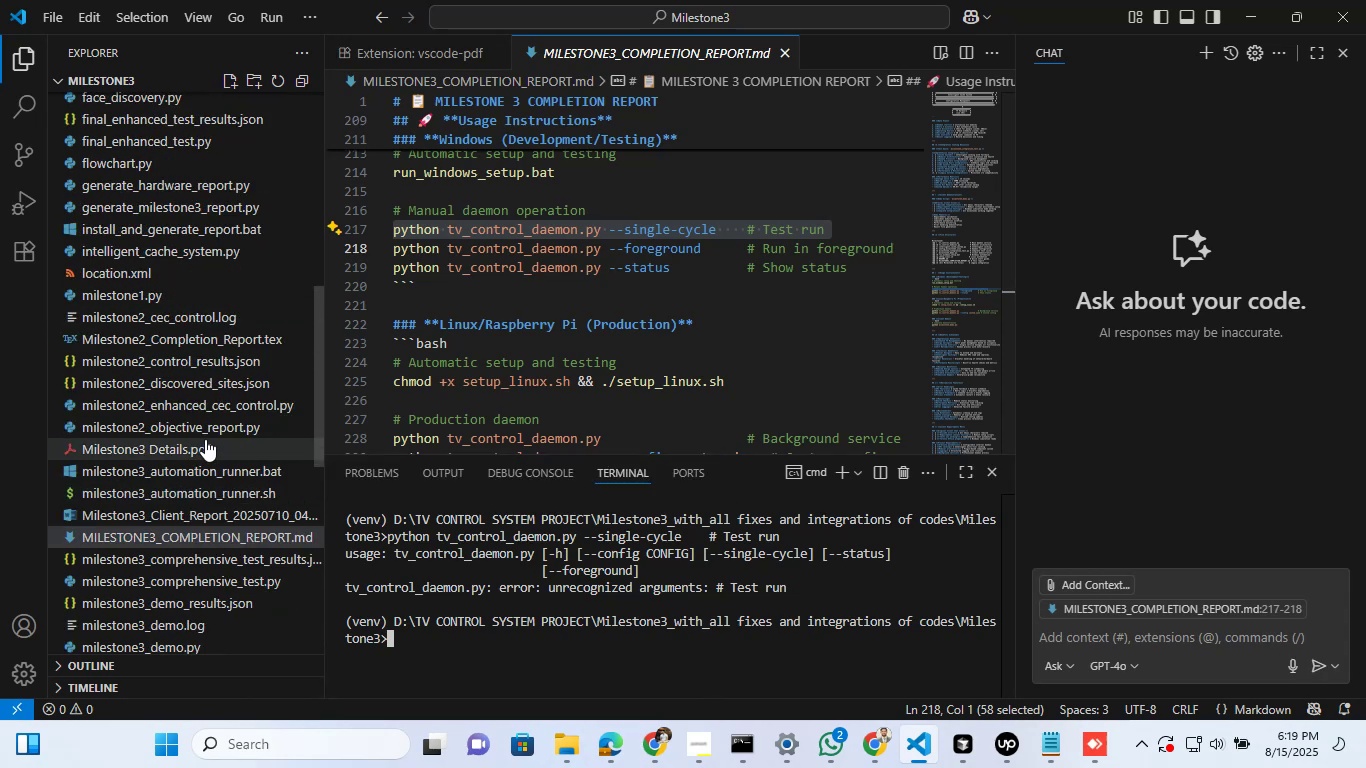 
scroll: coordinate [205, 439], scroll_direction: up, amount: 3.0
 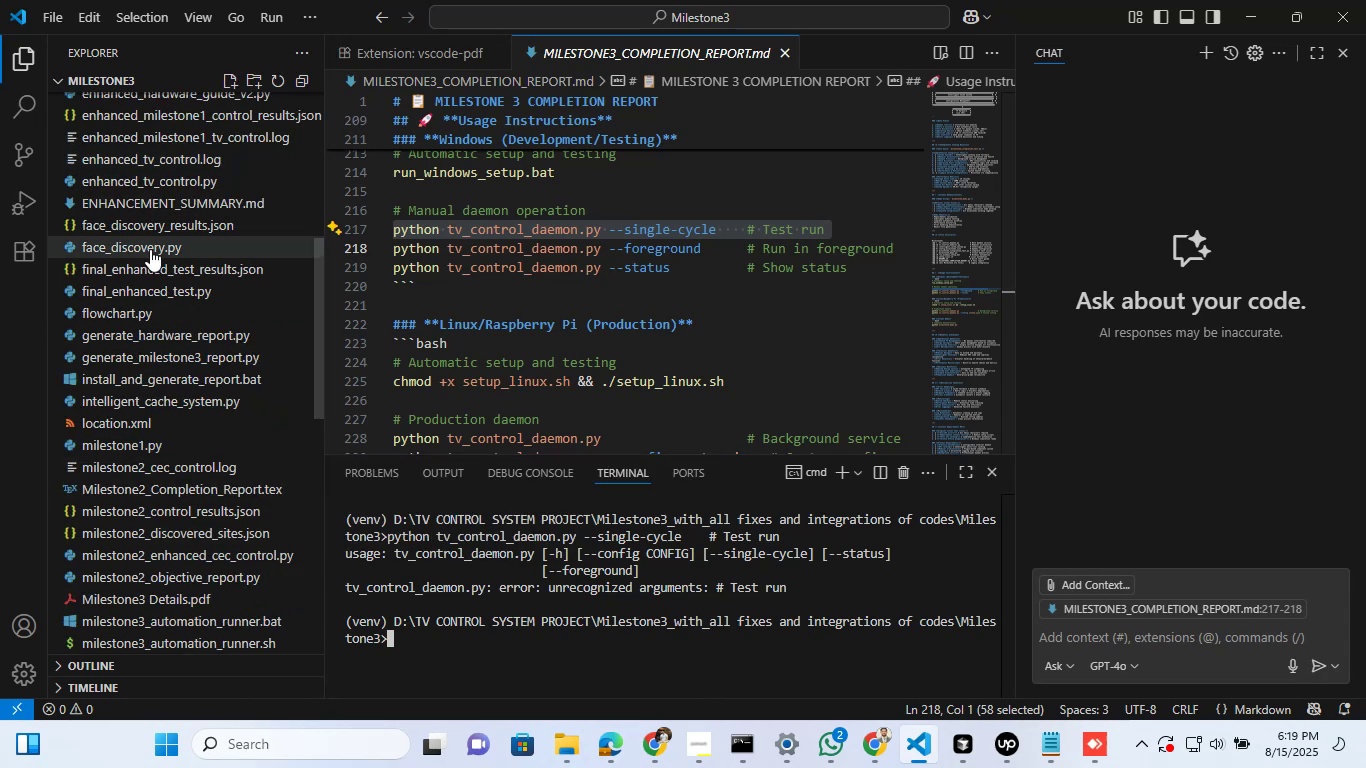 
scroll: coordinate [277, 340], scroll_direction: down, amount: 10.0
 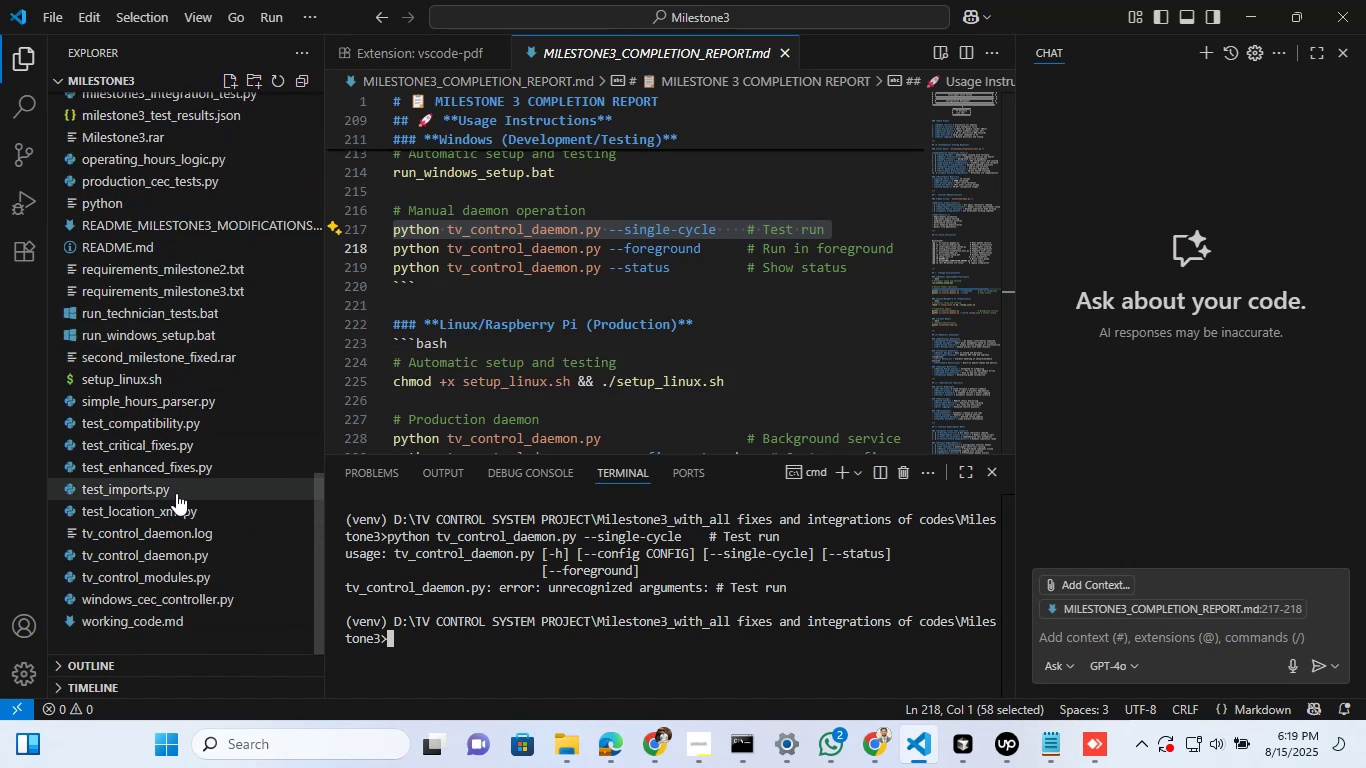 
mouse_move([187, 362])
 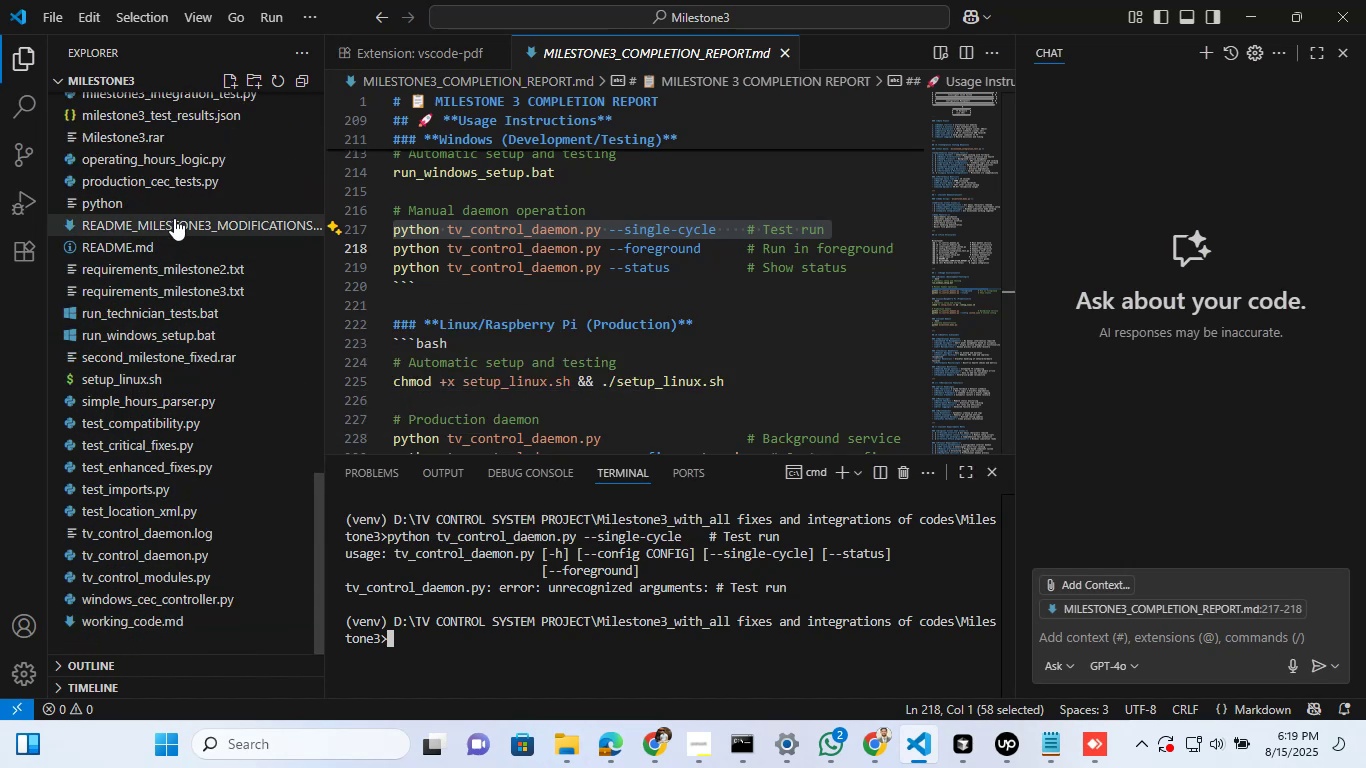 
left_click([174, 218])
 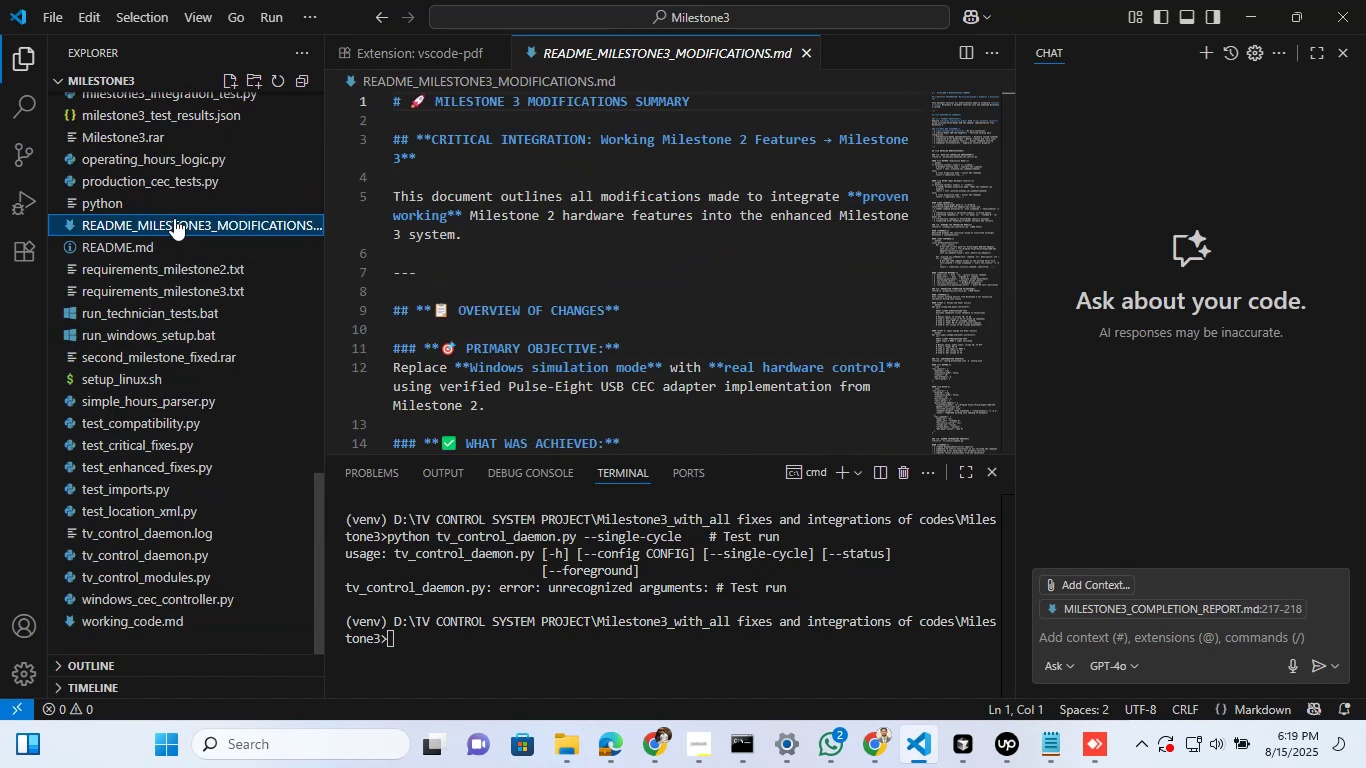 
right_click([174, 218])
 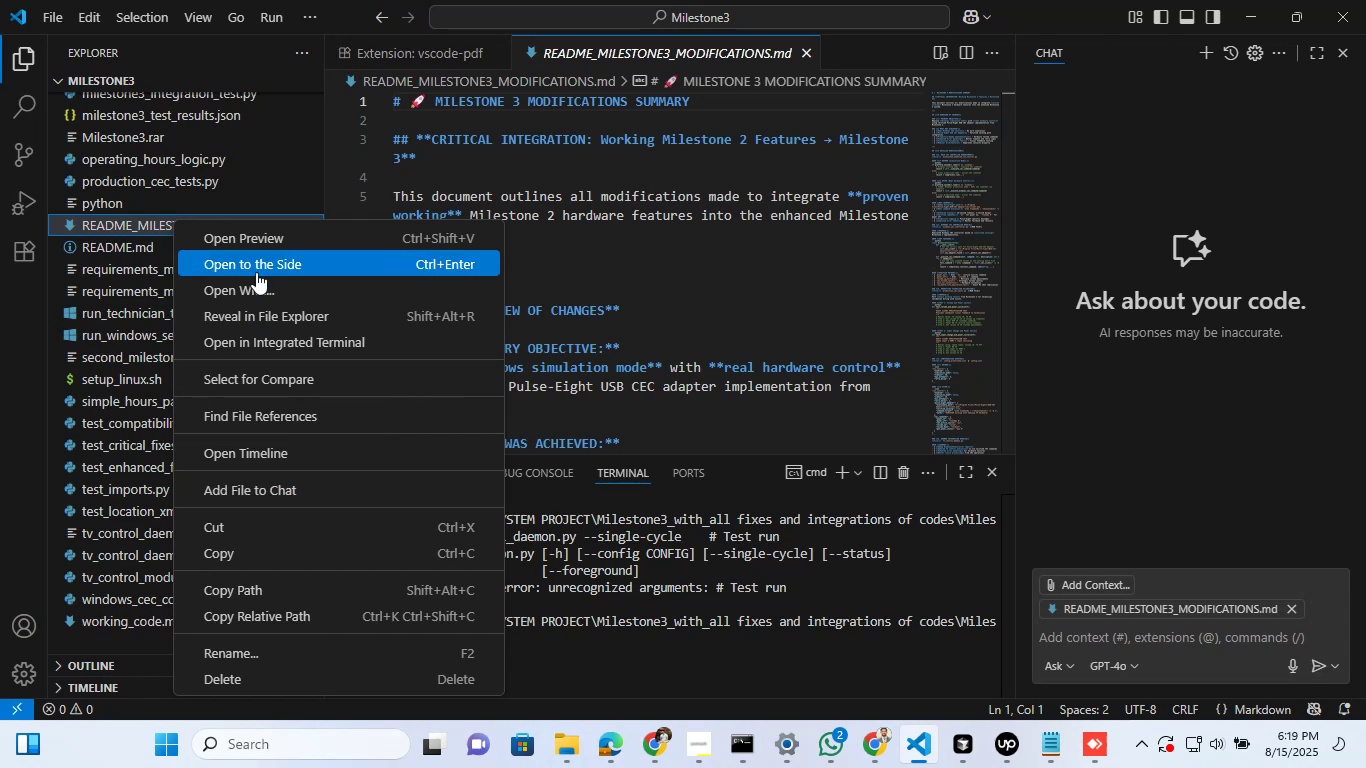 
left_click([262, 288])
 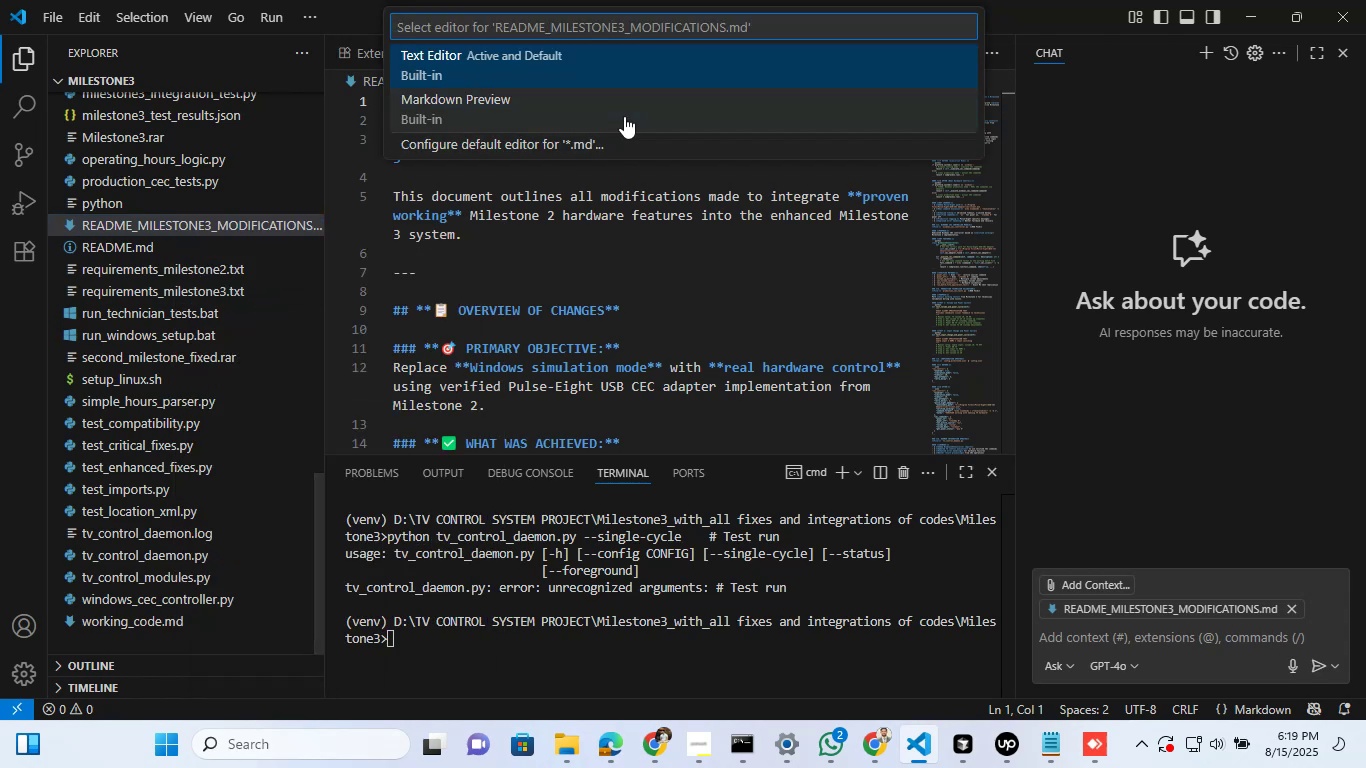 
left_click([623, 116])
 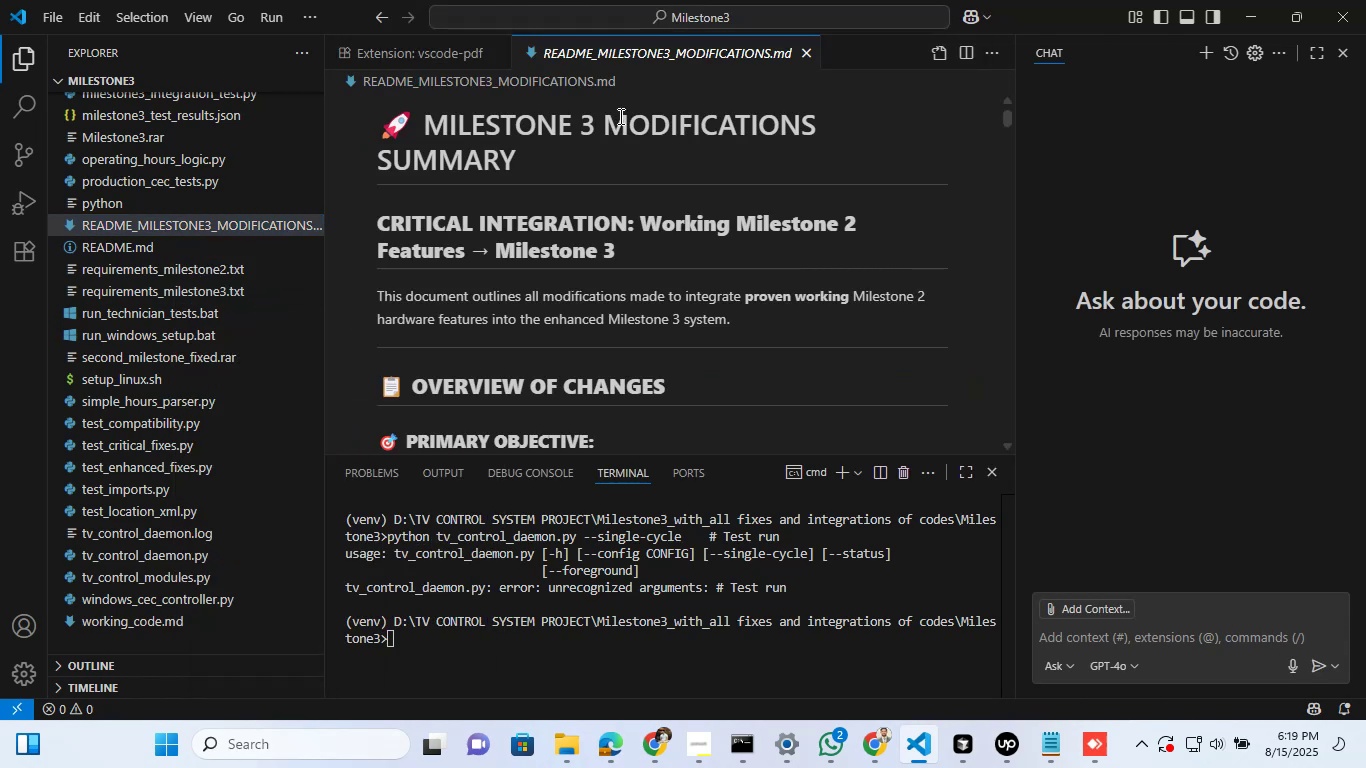 
scroll: coordinate [658, 311], scroll_direction: down, amount: 13.0
 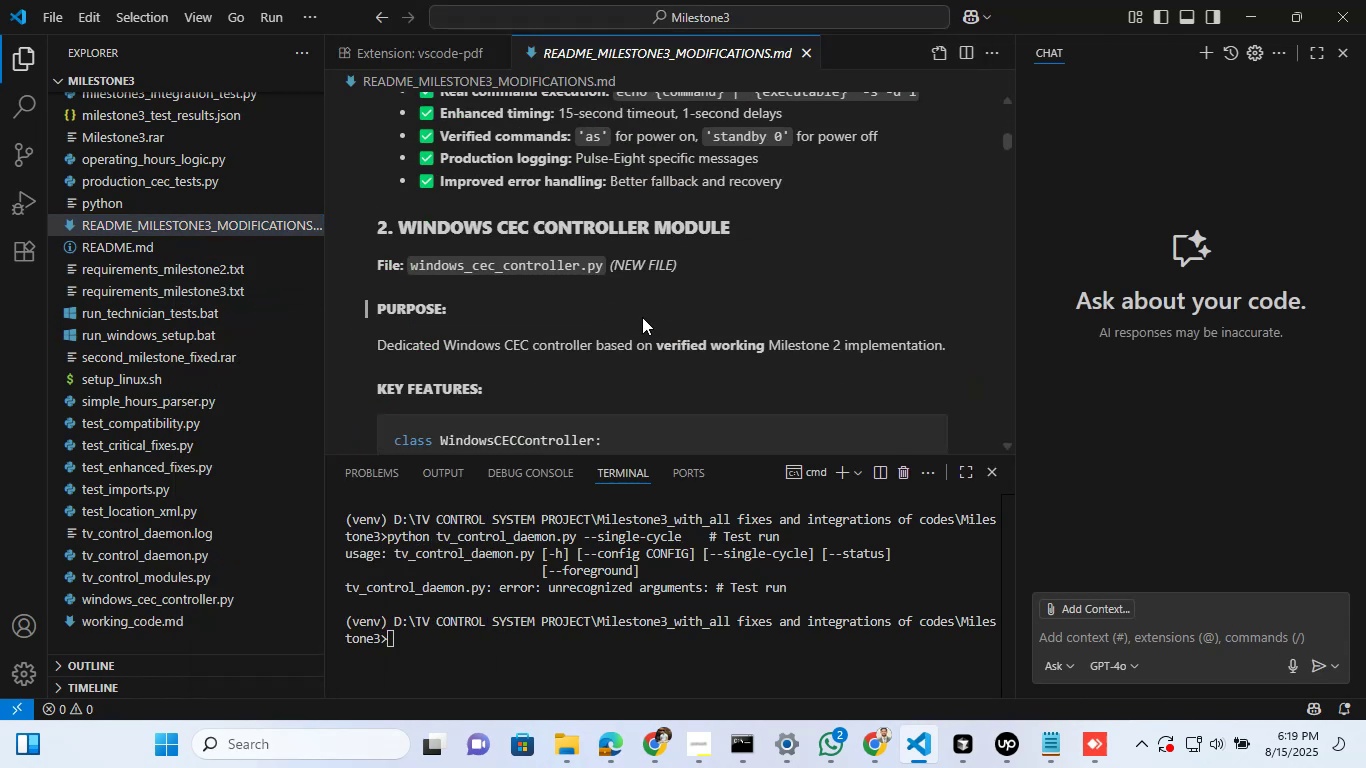 
scroll: coordinate [642, 317], scroll_direction: up, amount: 4.0
 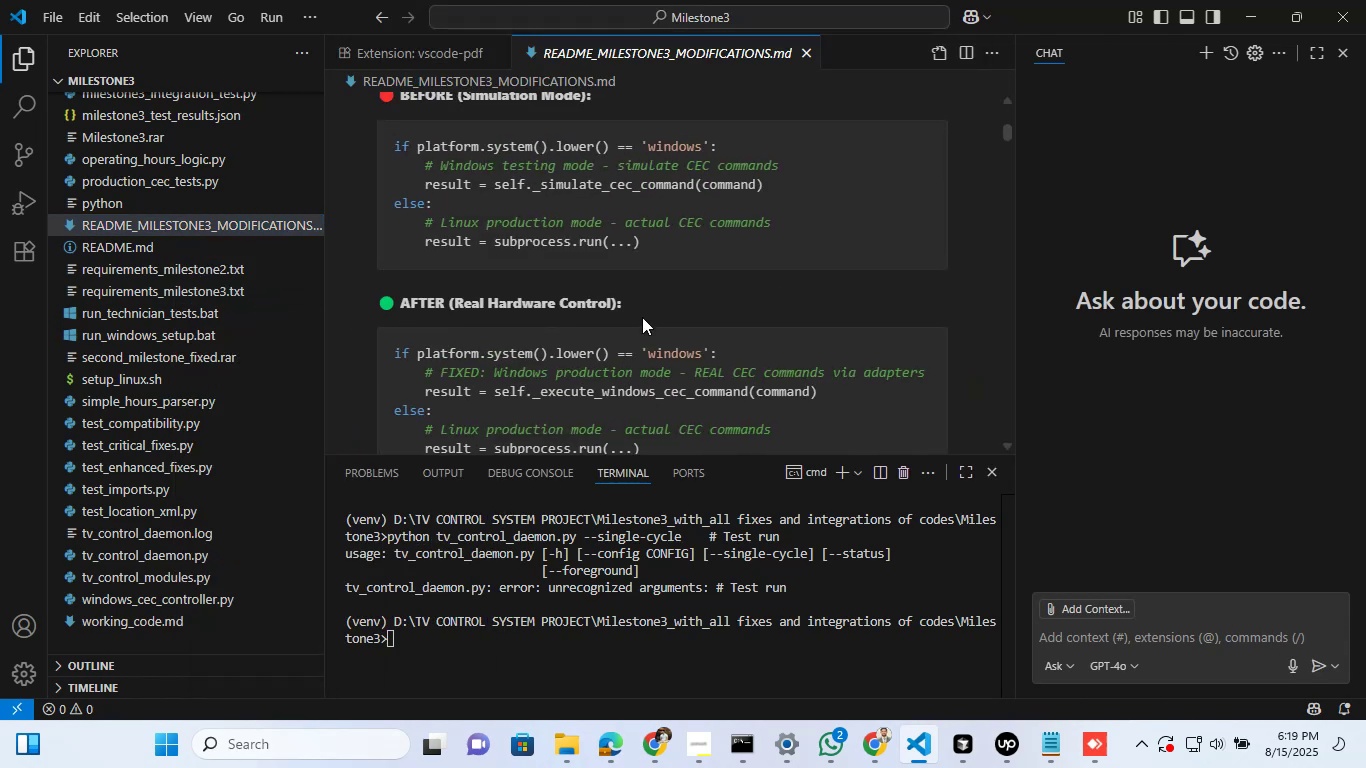 
scroll: coordinate [638, 304], scroll_direction: down, amount: 47.0
 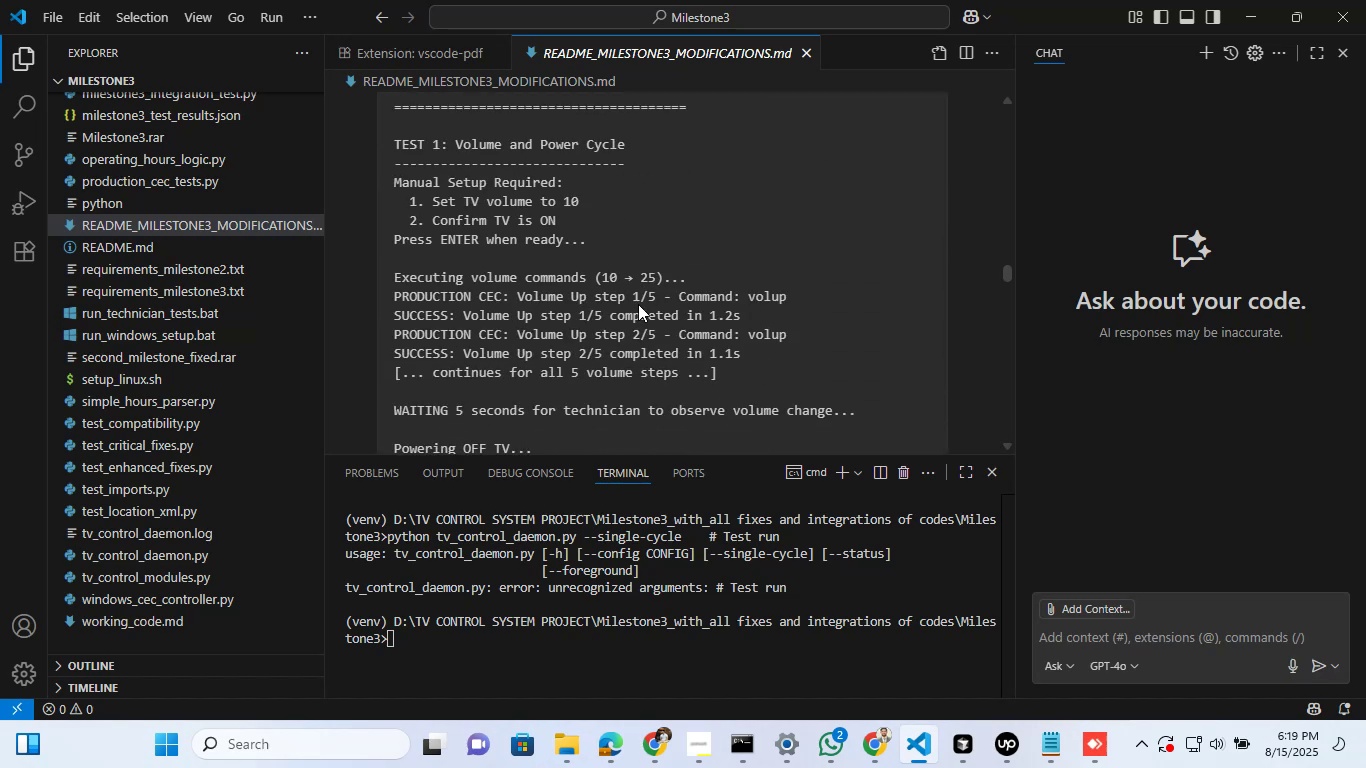 
scroll: coordinate [638, 304], scroll_direction: up, amount: 10.0
 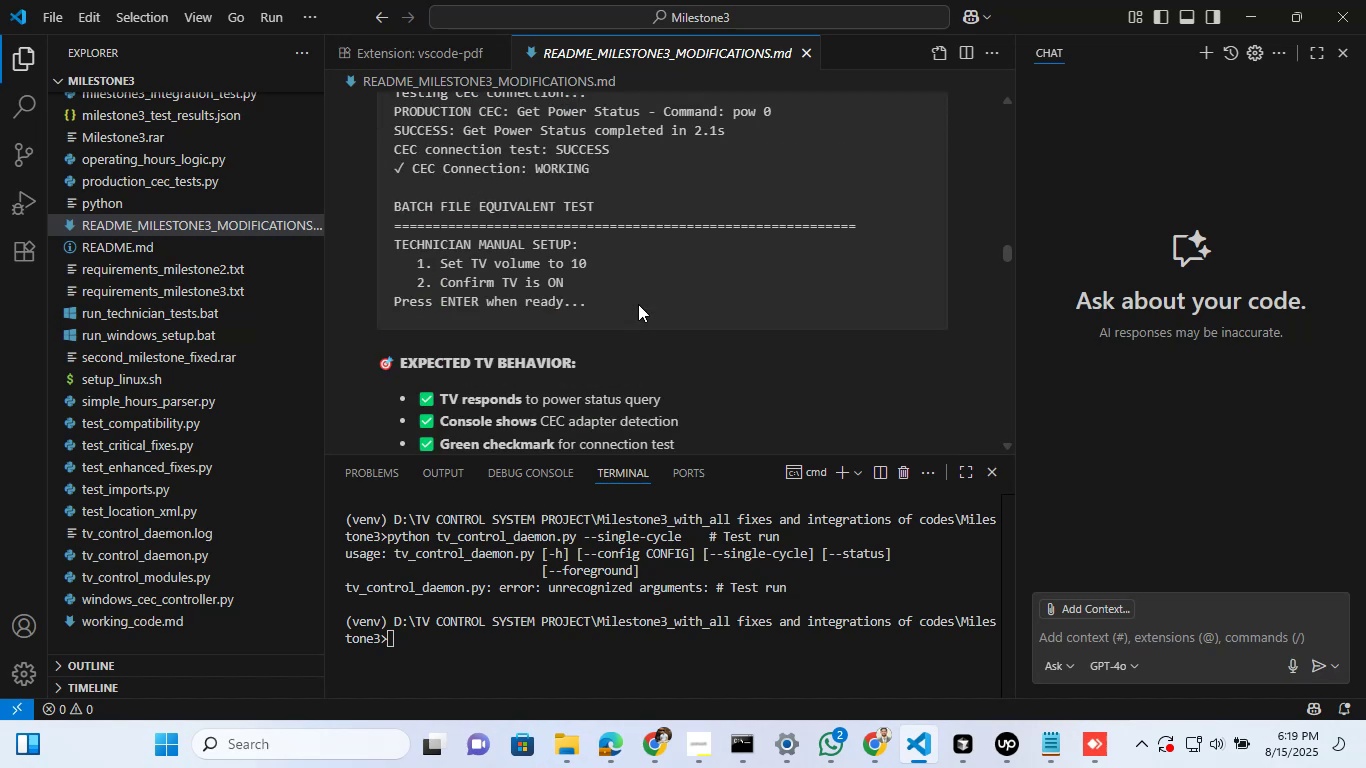 
scroll: coordinate [520, 298], scroll_direction: down, amount: 7.0
 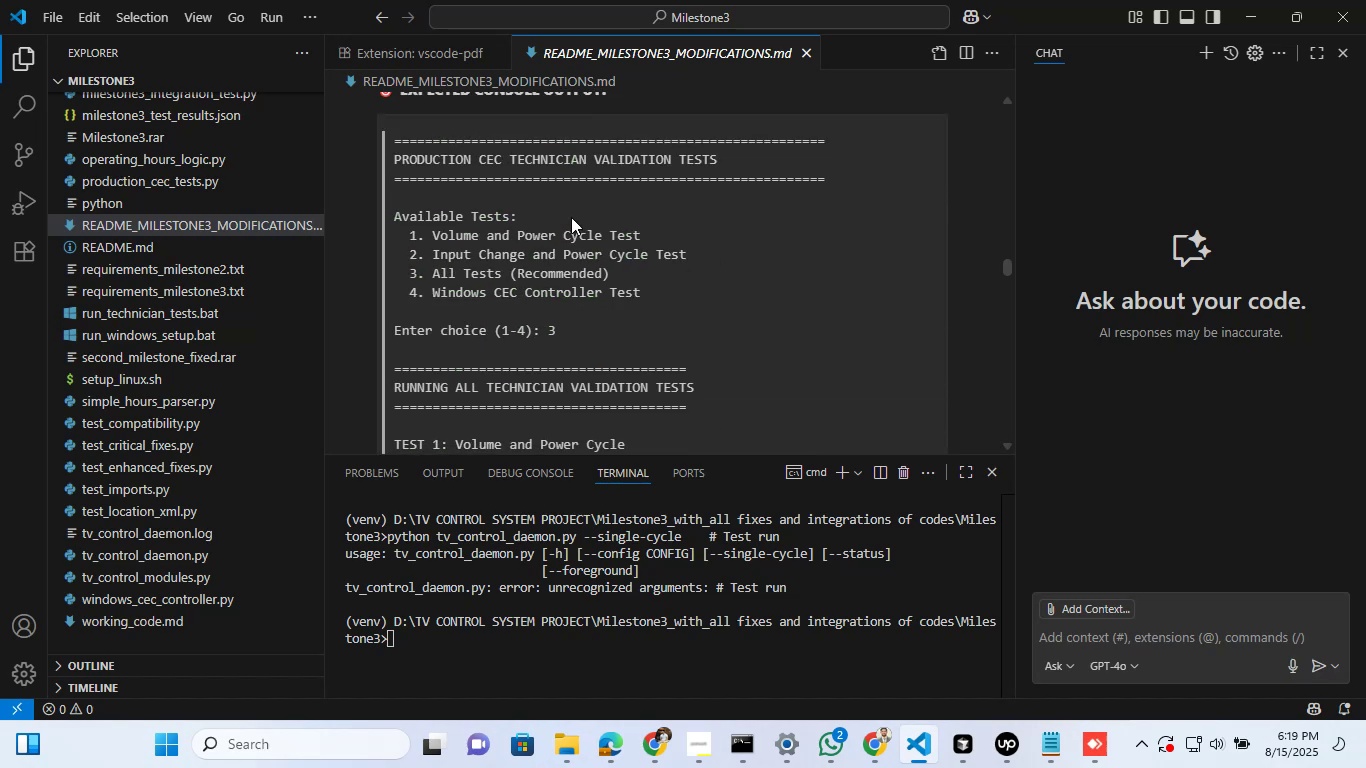 
scroll: coordinate [548, 276], scroll_direction: up, amount: 1.0
 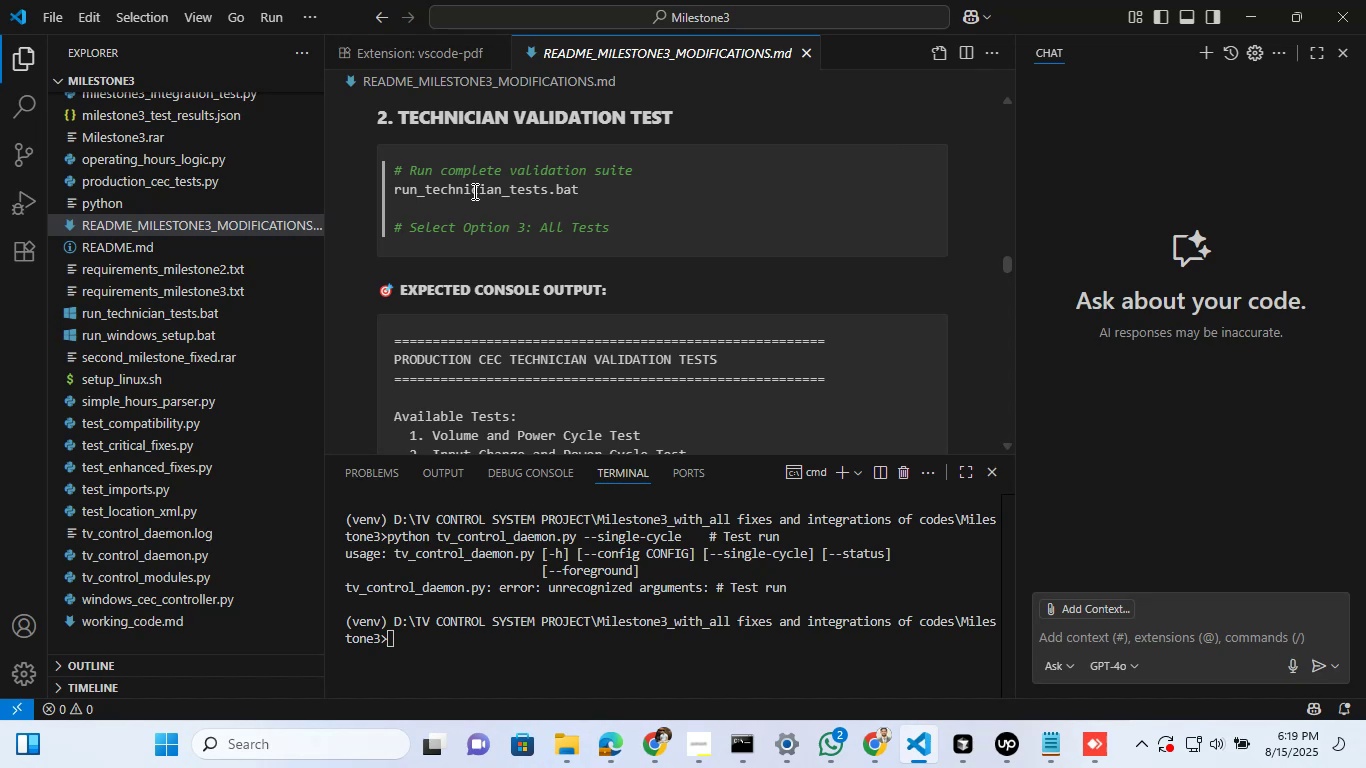 
scroll: coordinate [506, 228], scroll_direction: down, amount: 12.0
 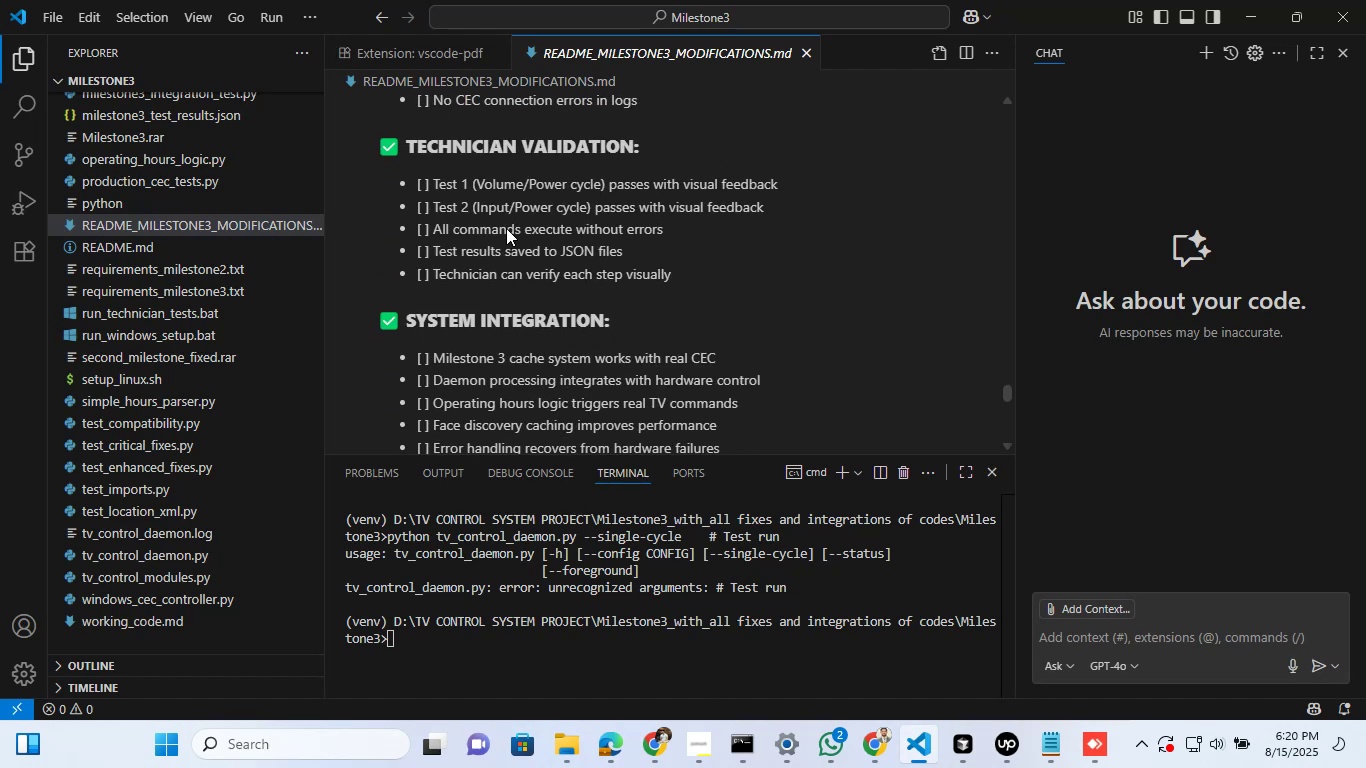 
scroll: coordinate [506, 228], scroll_direction: up, amount: 41.0
 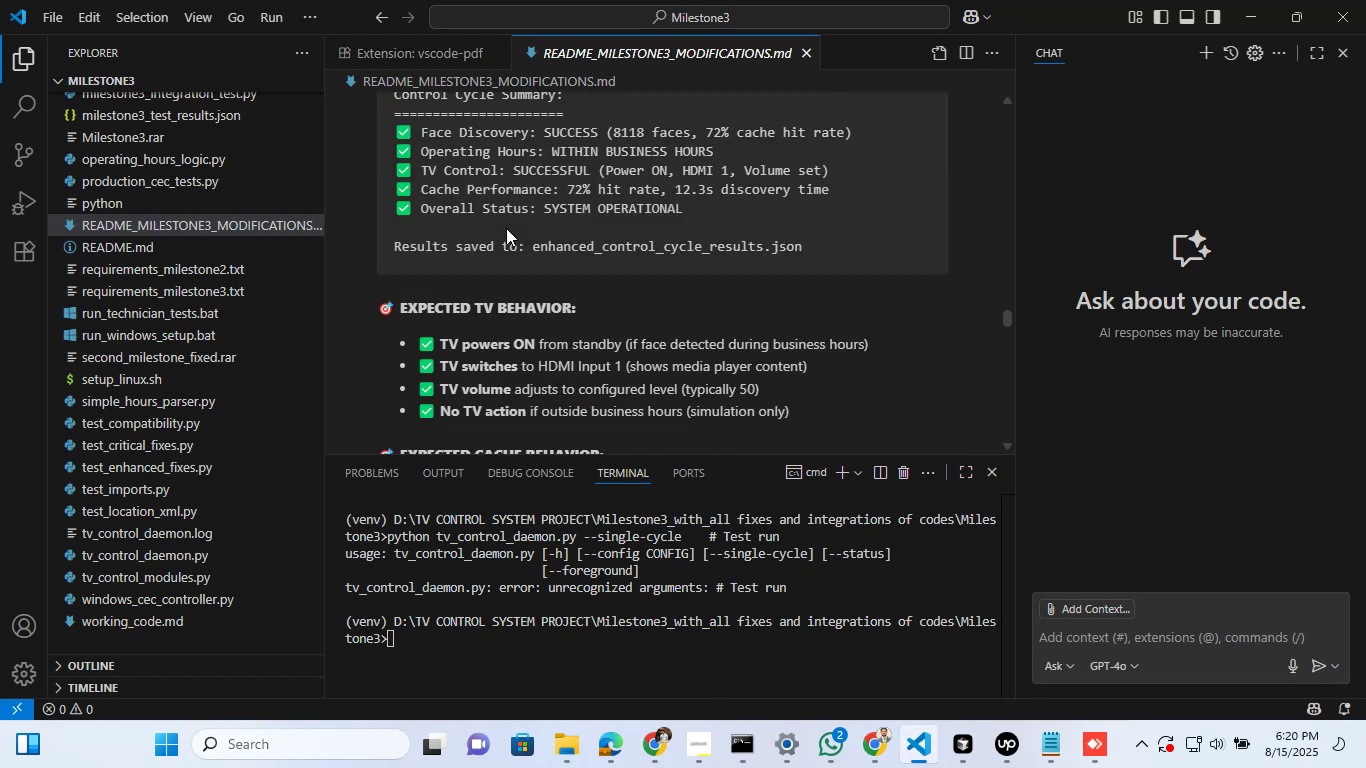 
scroll: coordinate [506, 232], scroll_direction: down, amount: 15.0
 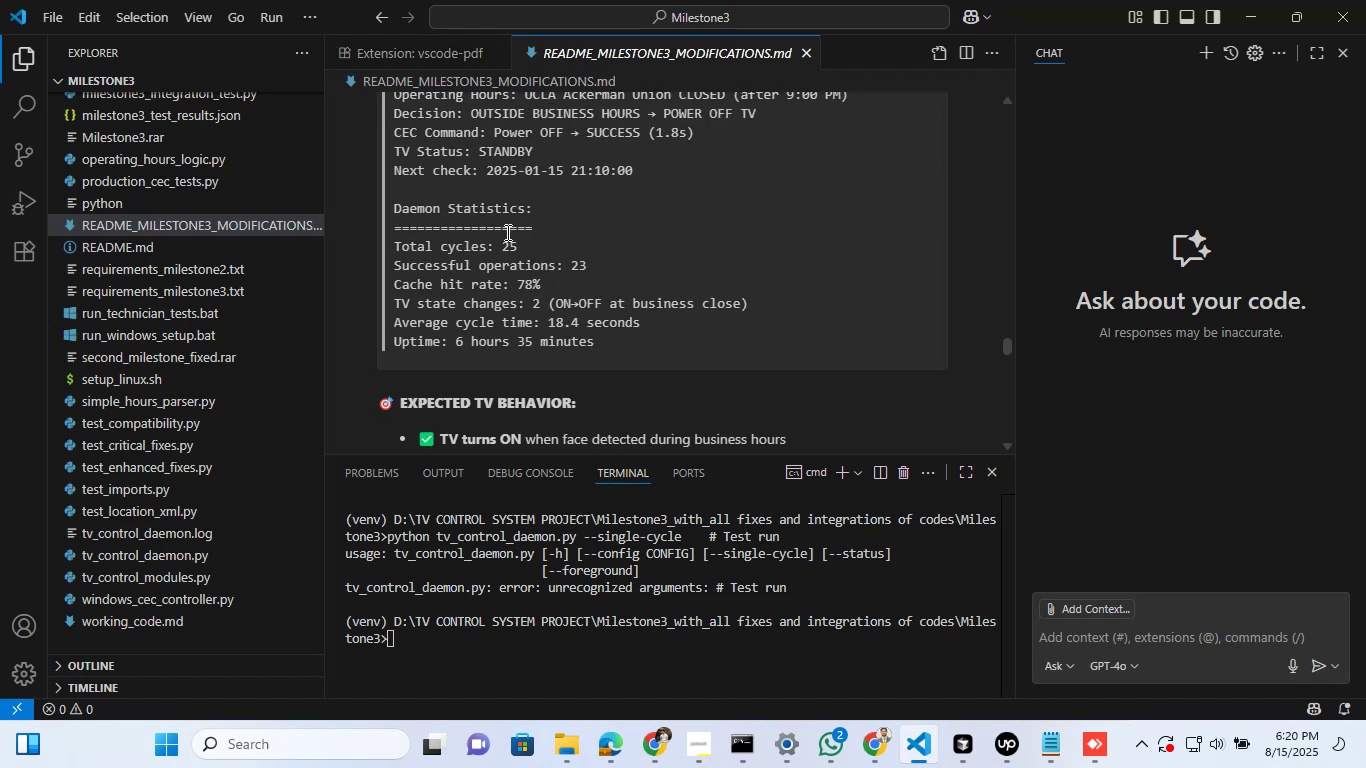 
scroll: coordinate [506, 232], scroll_direction: up, amount: 6.0
 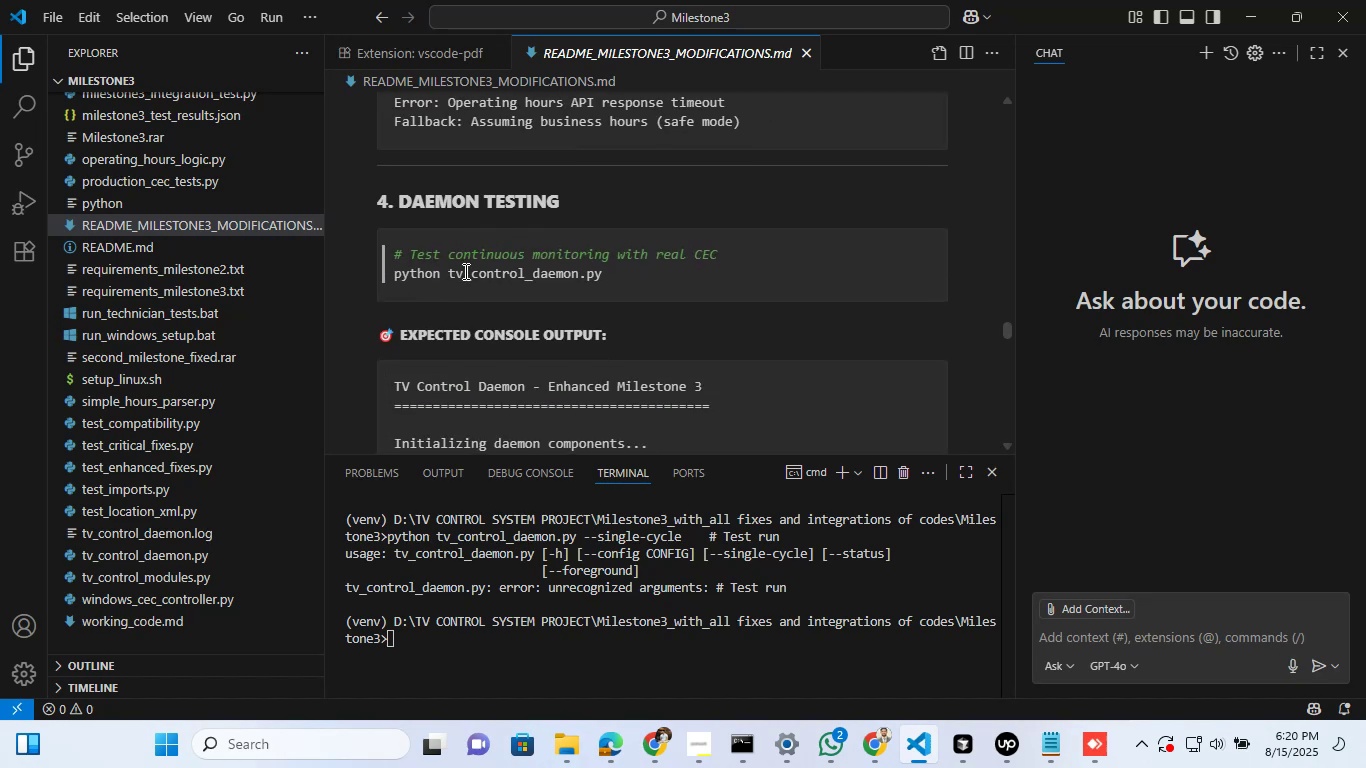 
double_click([464, 271])
 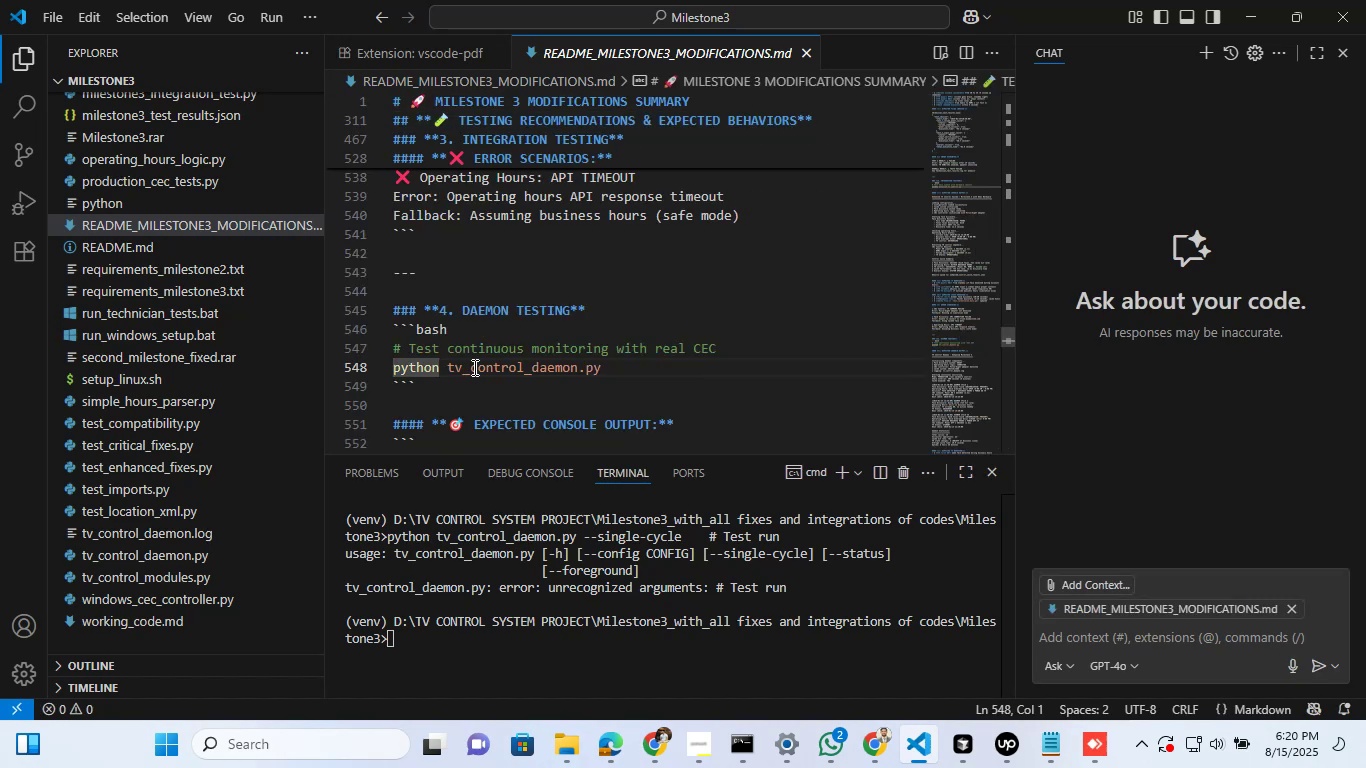 
double_click([473, 367])
 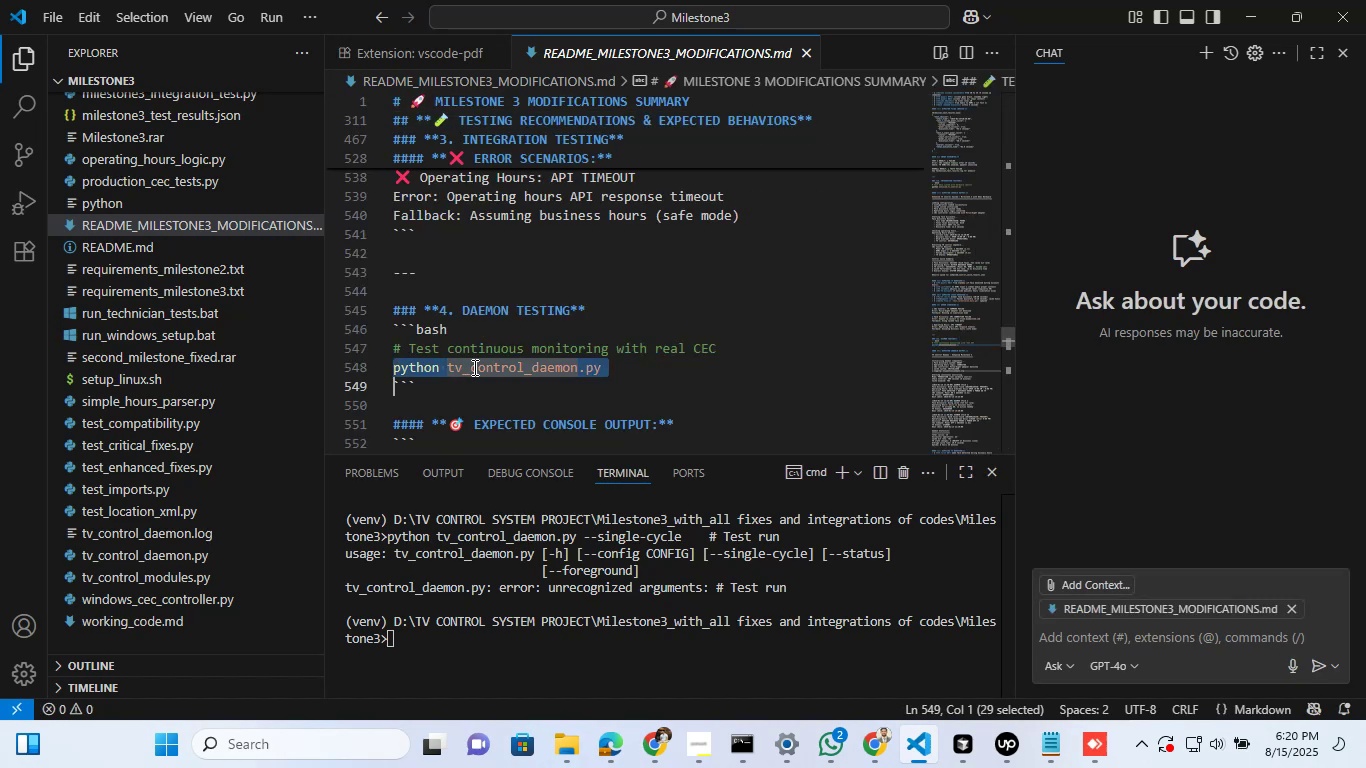 
triple_click([473, 367])
 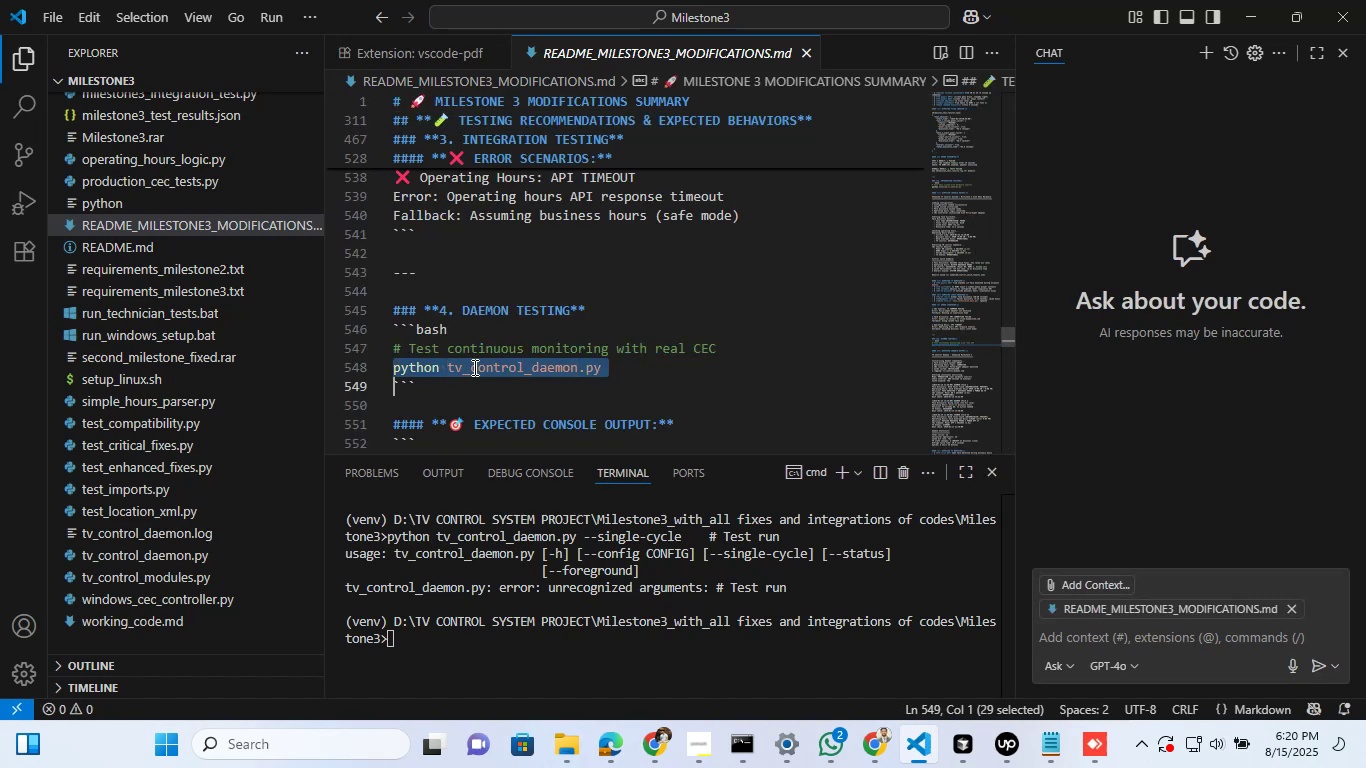 
right_click([473, 367])
 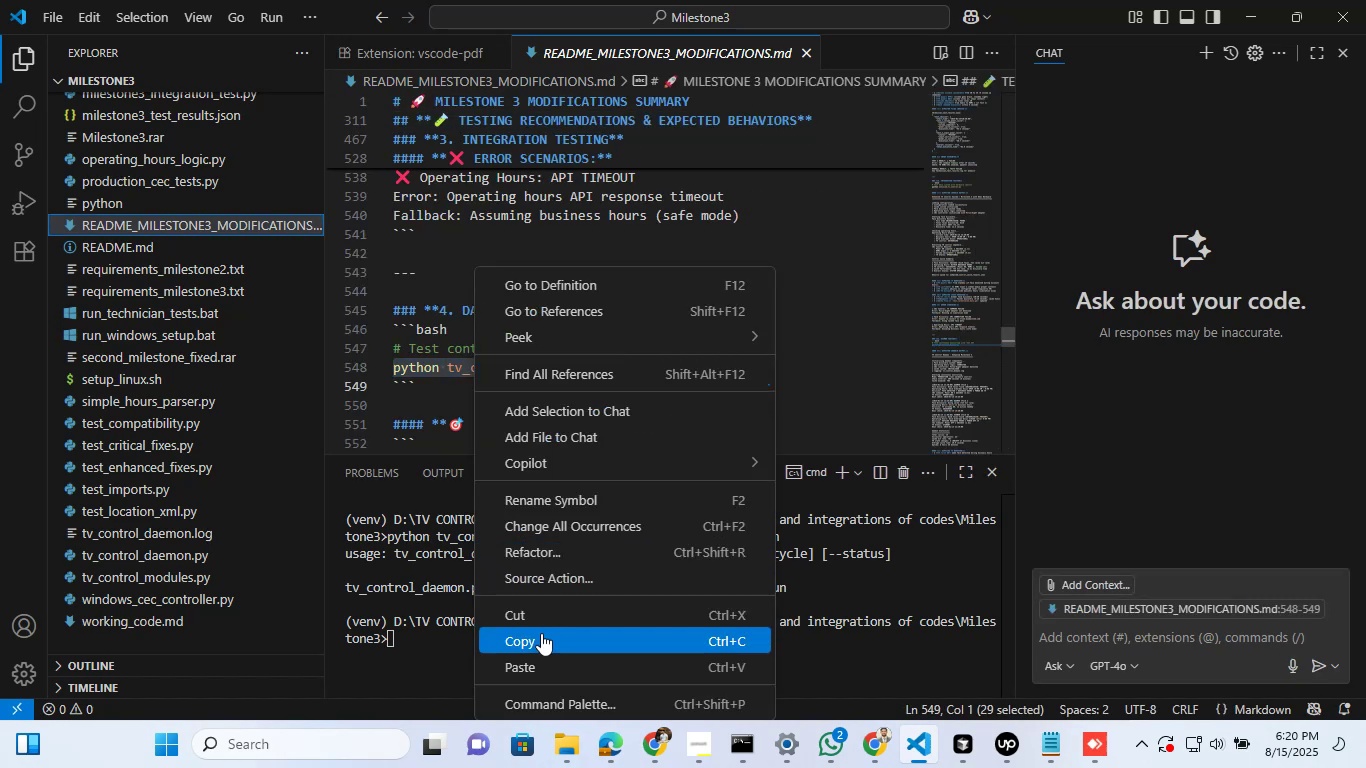 
left_click([541, 633])
 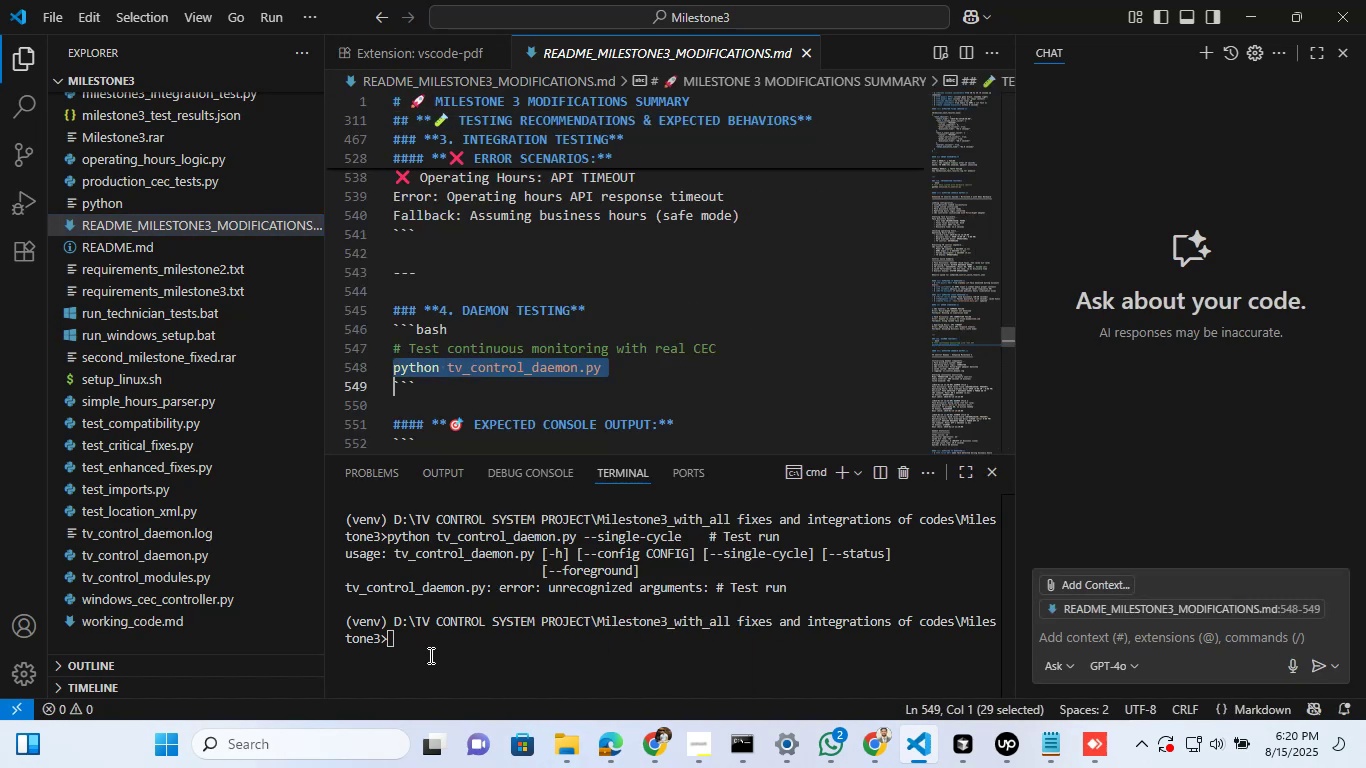 
left_click([429, 655])
 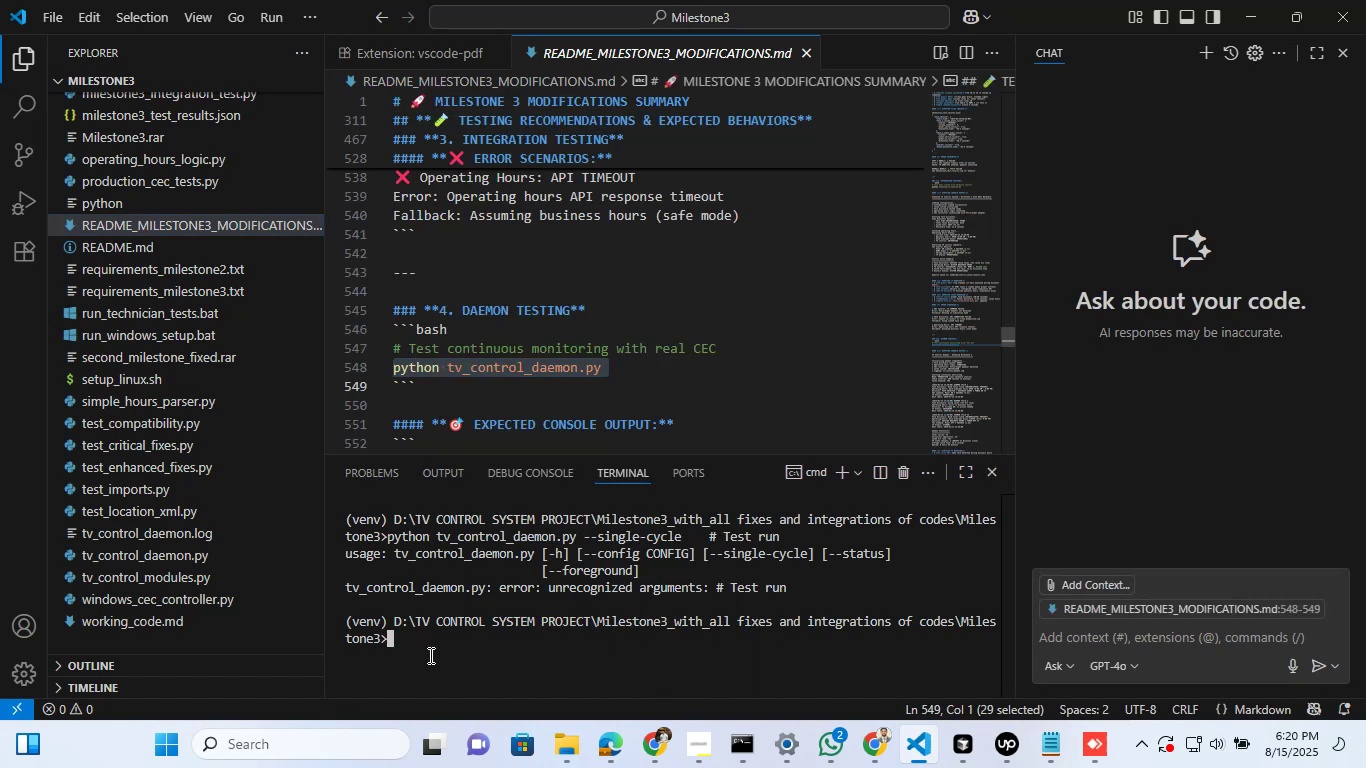 
right_click([429, 655])
 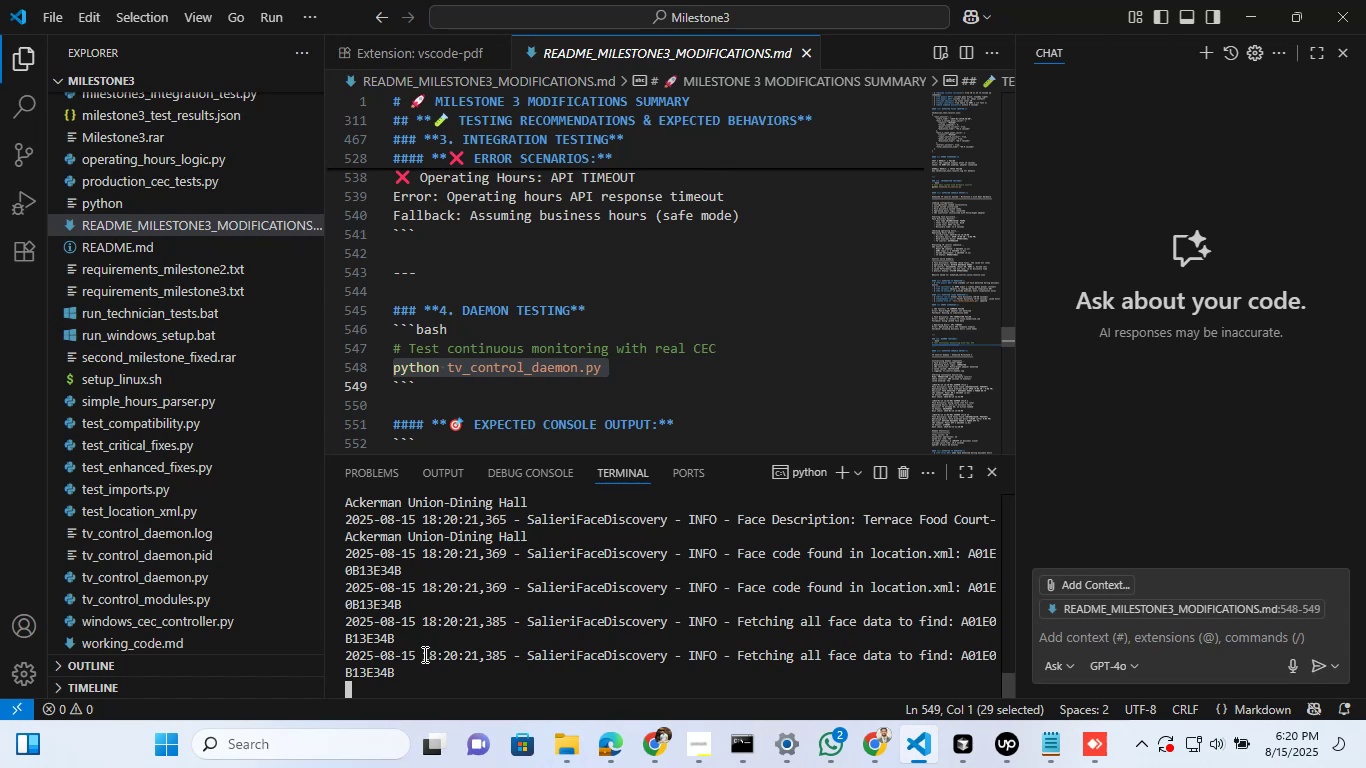 
scroll: coordinate [649, 225], scroll_direction: down, amount: 4.0
 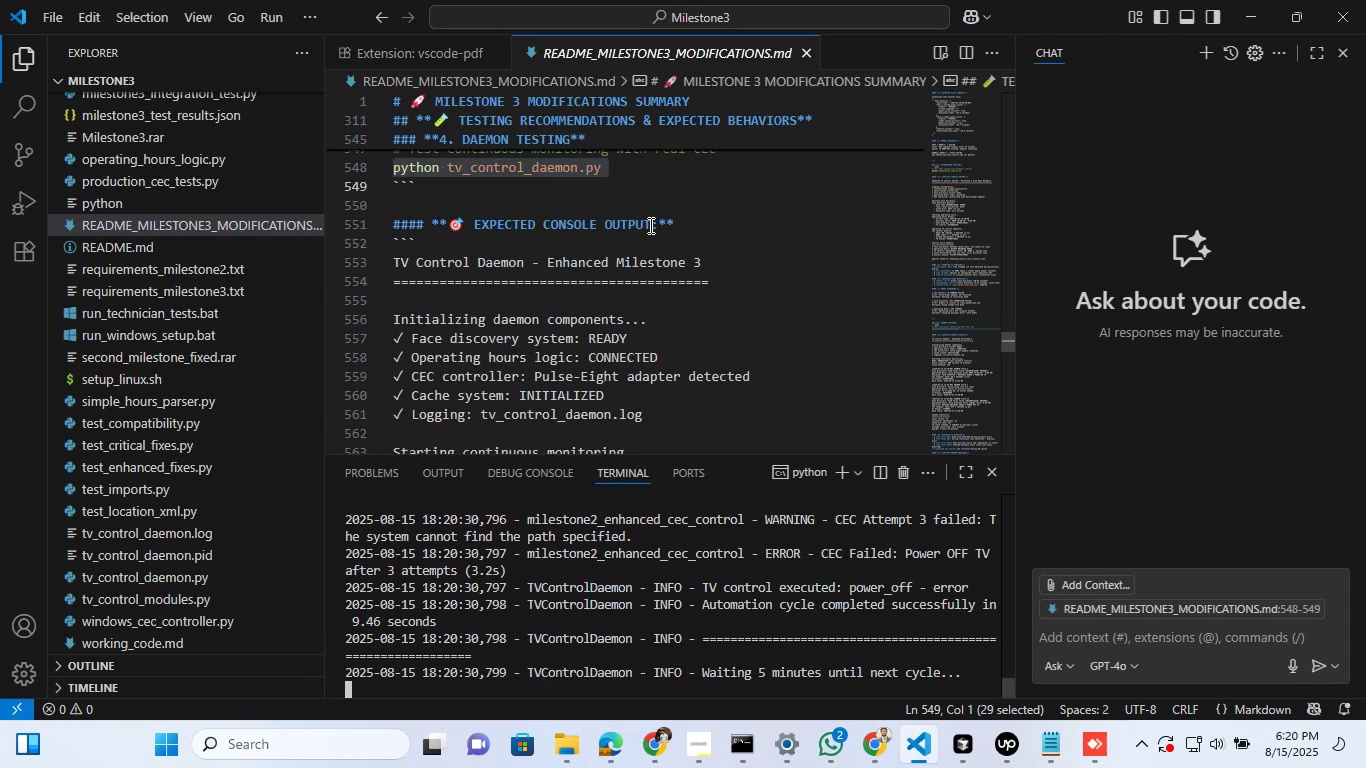 
wait(7.47)
 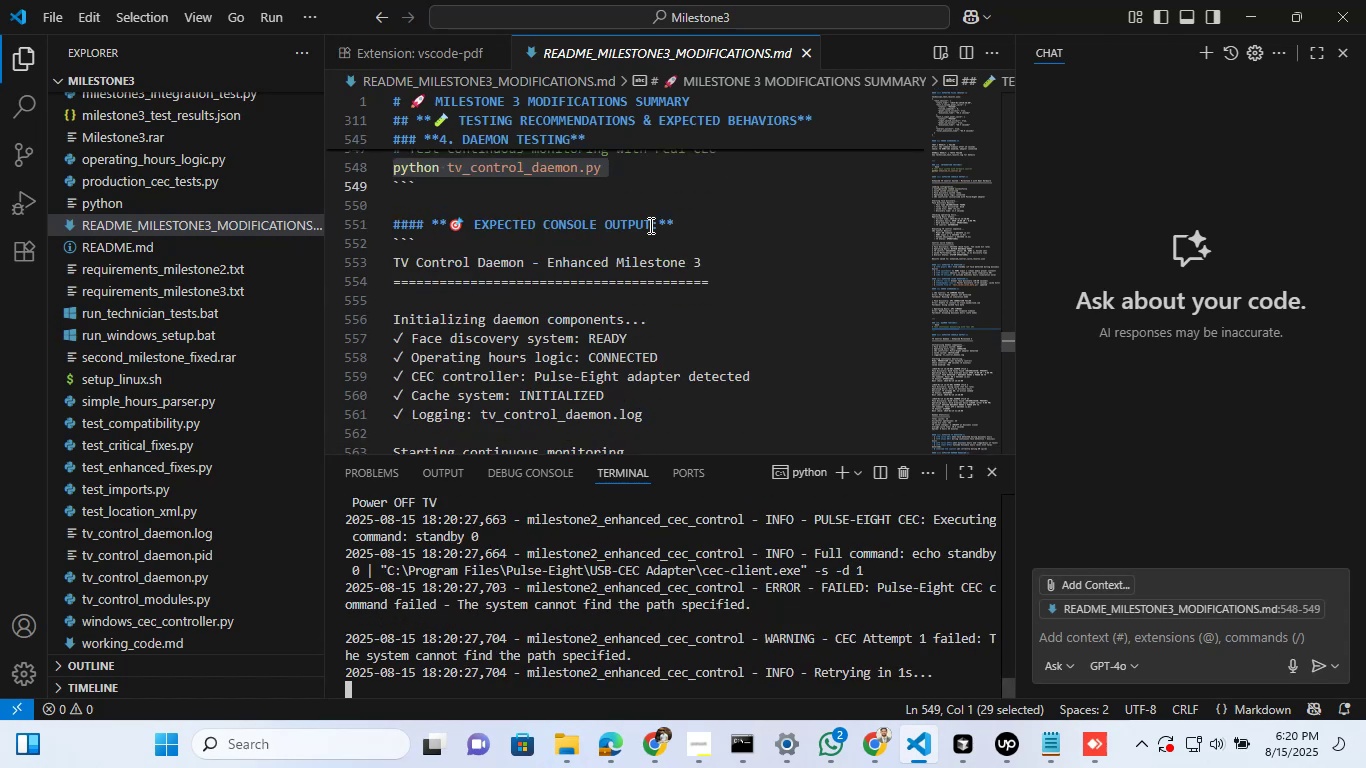 
scroll: coordinate [649, 225], scroll_direction: down, amount: 17.0
 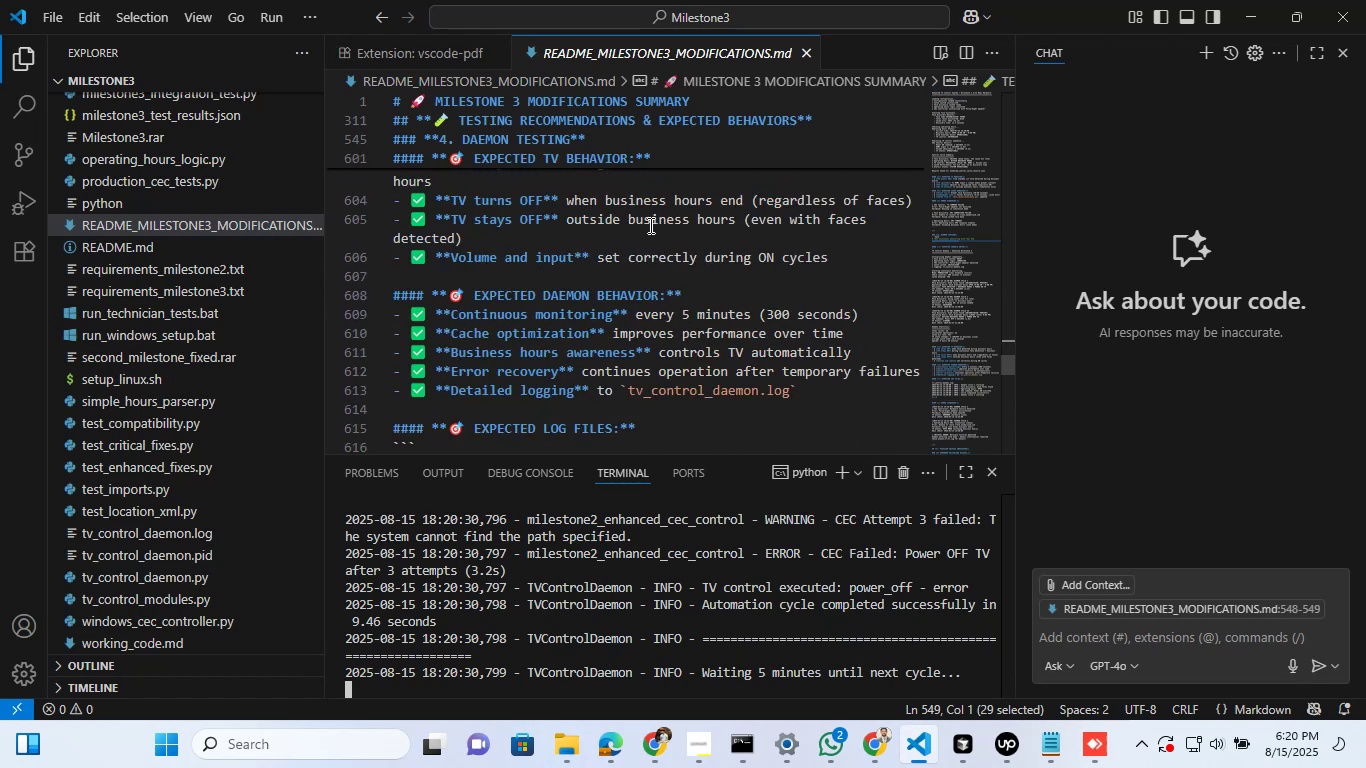 
scroll: coordinate [649, 225], scroll_direction: up, amount: 1.0
 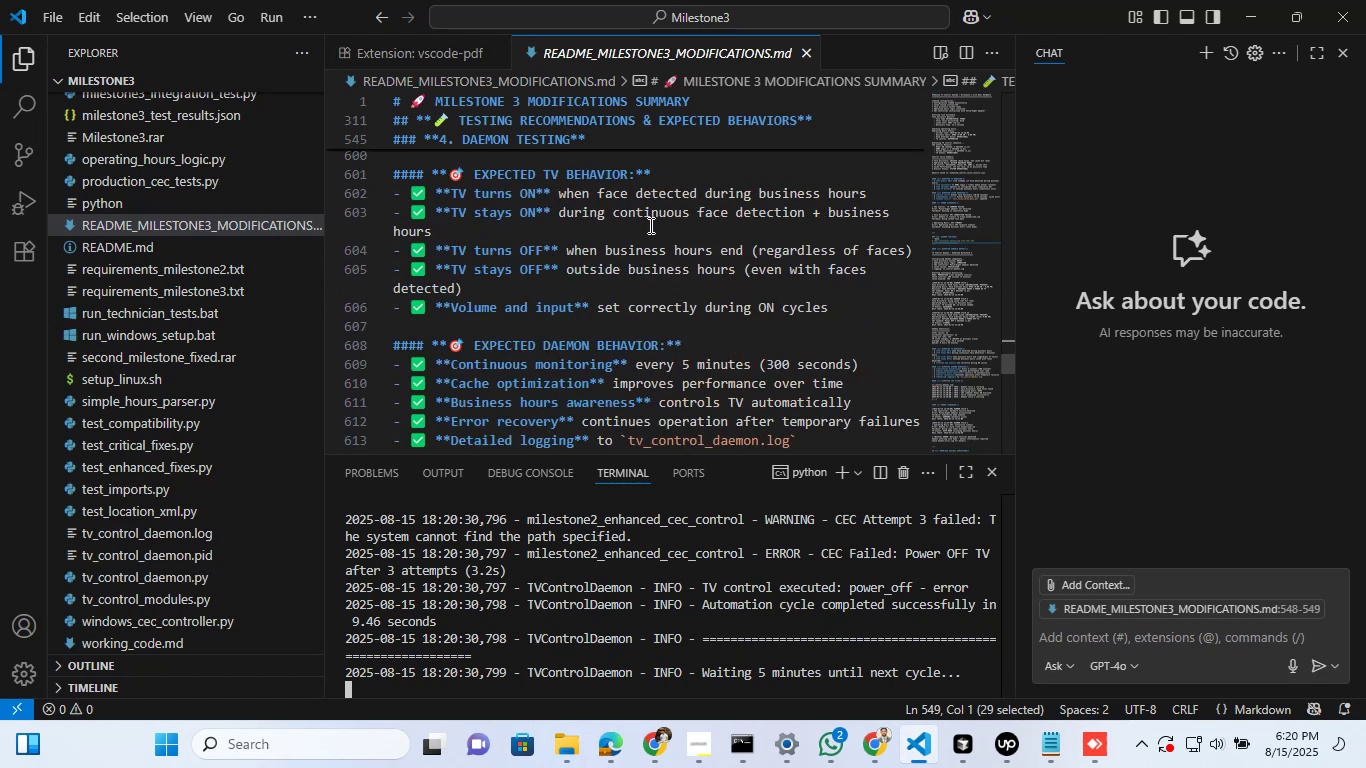 
scroll: coordinate [649, 225], scroll_direction: down, amount: 85.0
 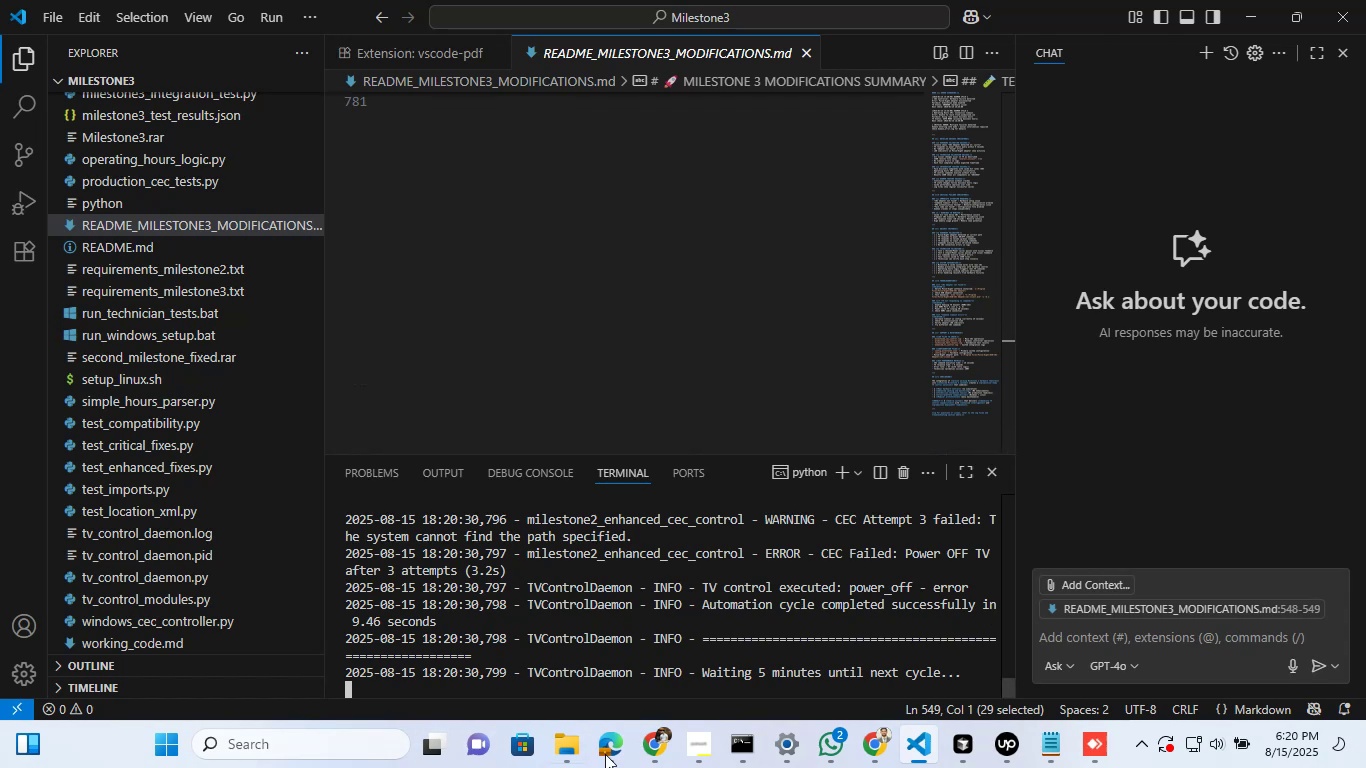 
mouse_move([570, 735])
 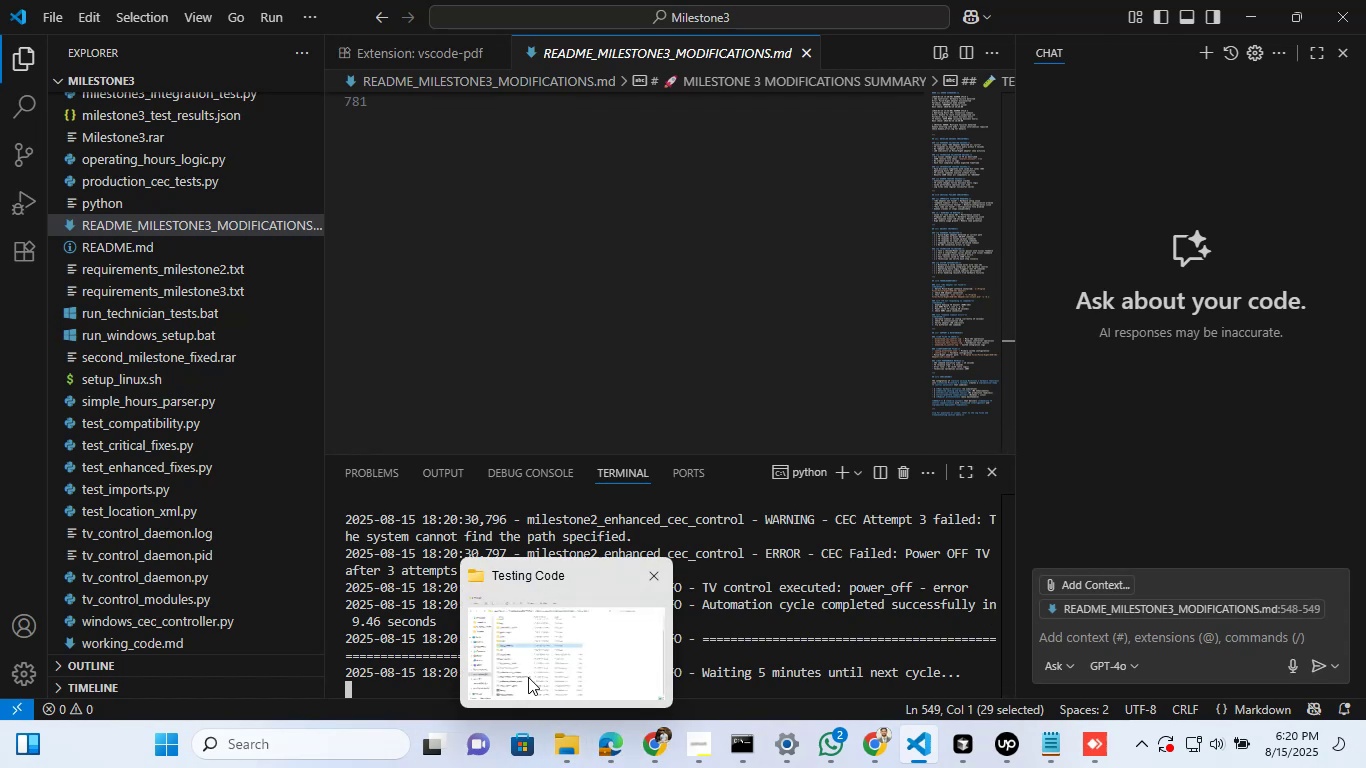 
left_click([528, 677])
 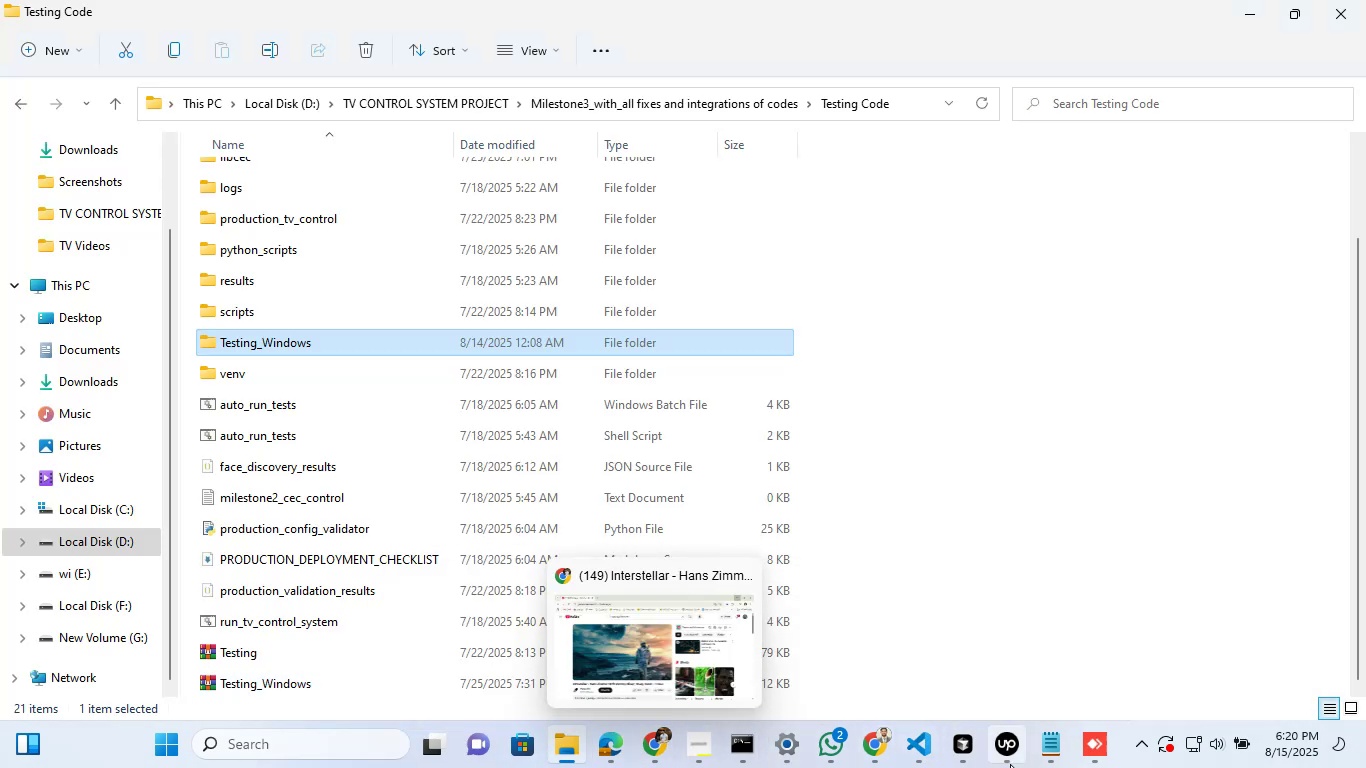 
wait(5.8)
 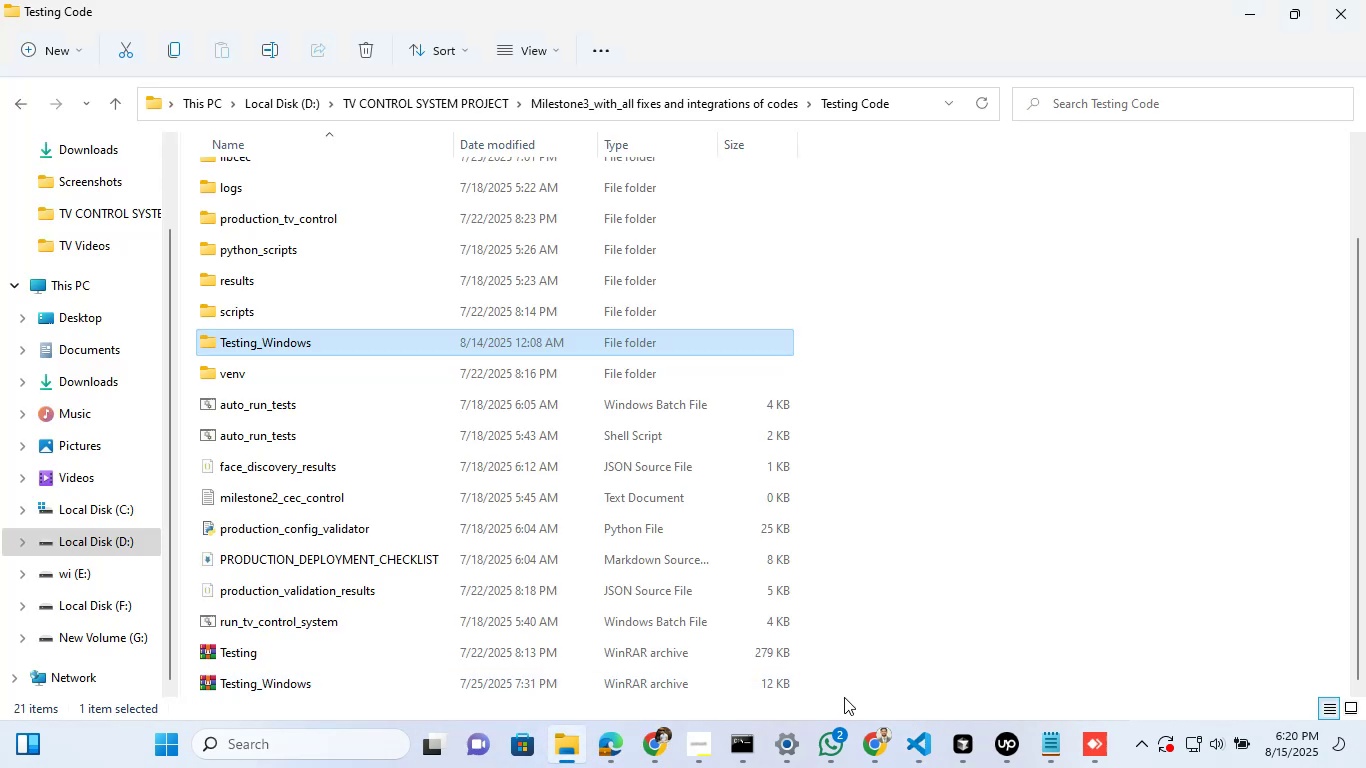 
left_click([917, 735])
 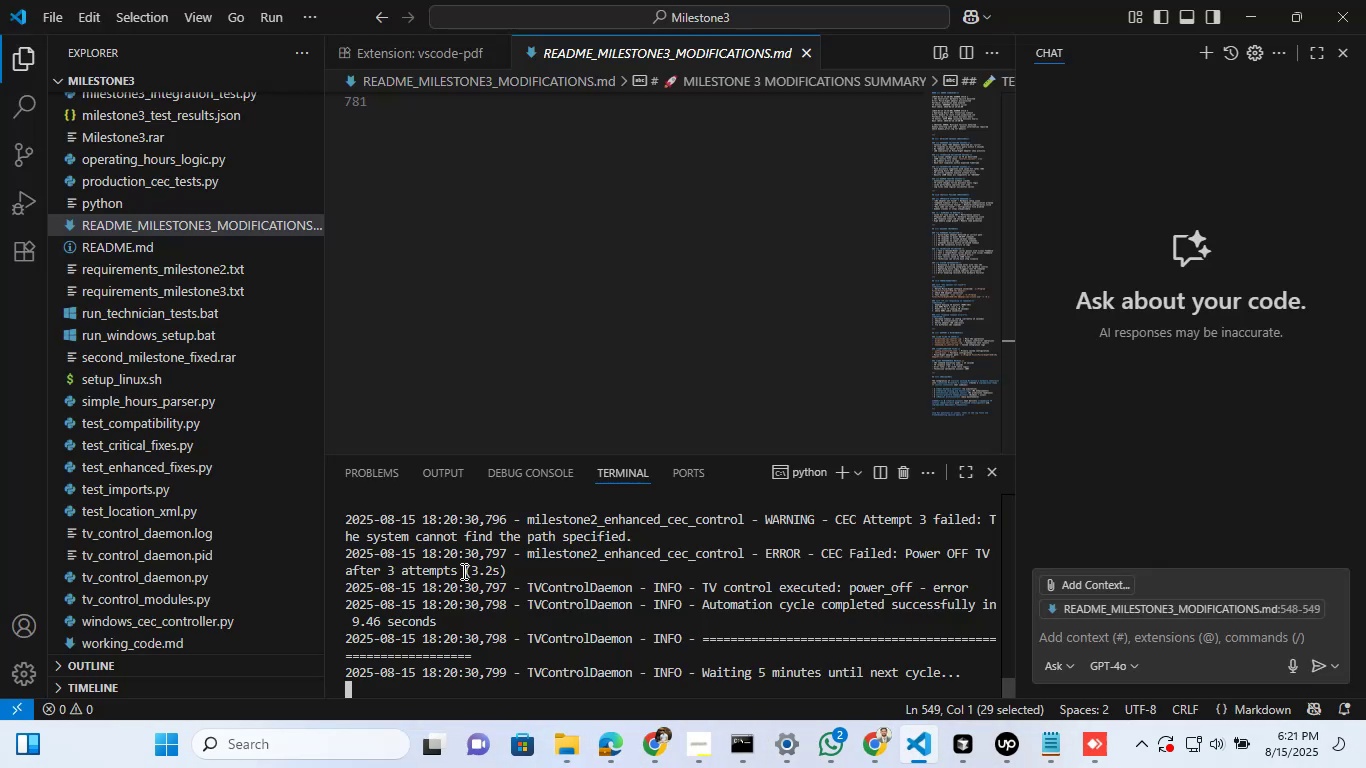 
scroll: coordinate [469, 595], scroll_direction: down, amount: 3.0
 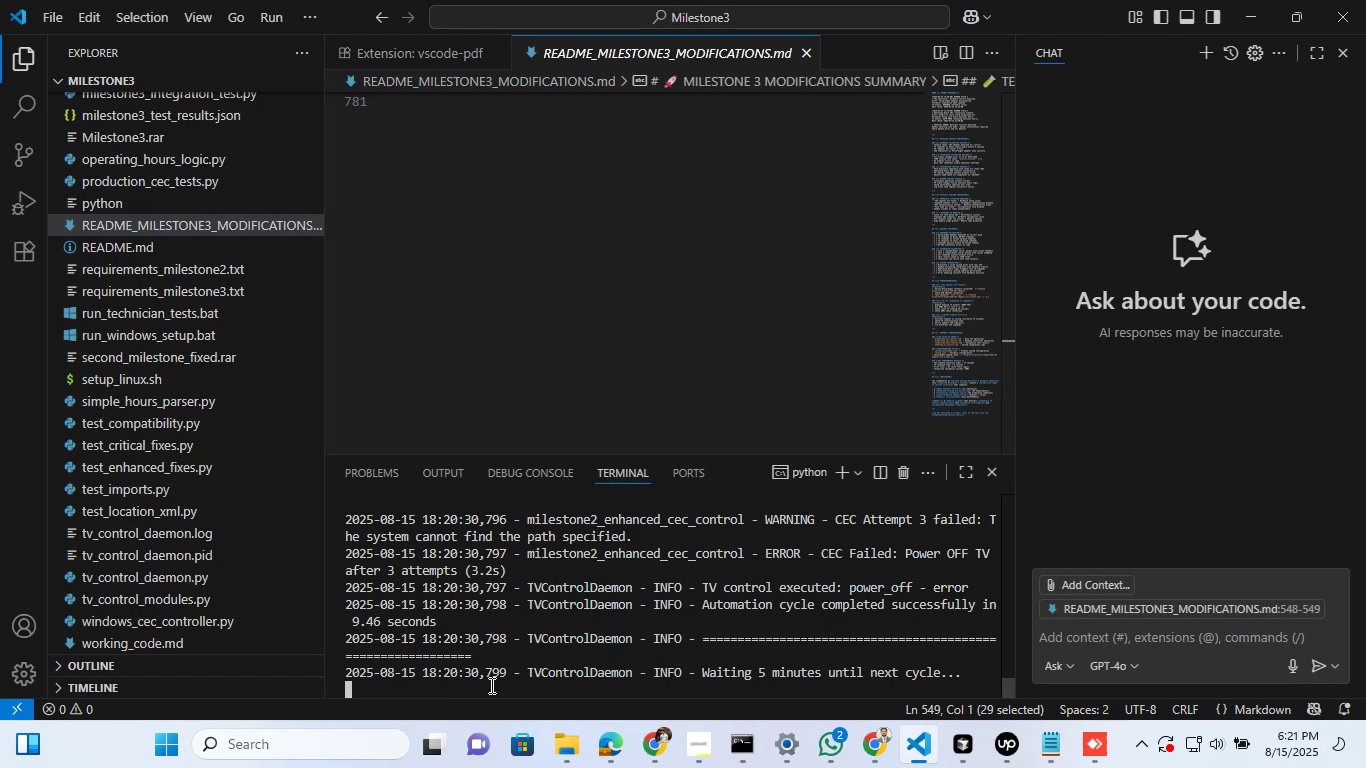 
left_click([491, 684])
 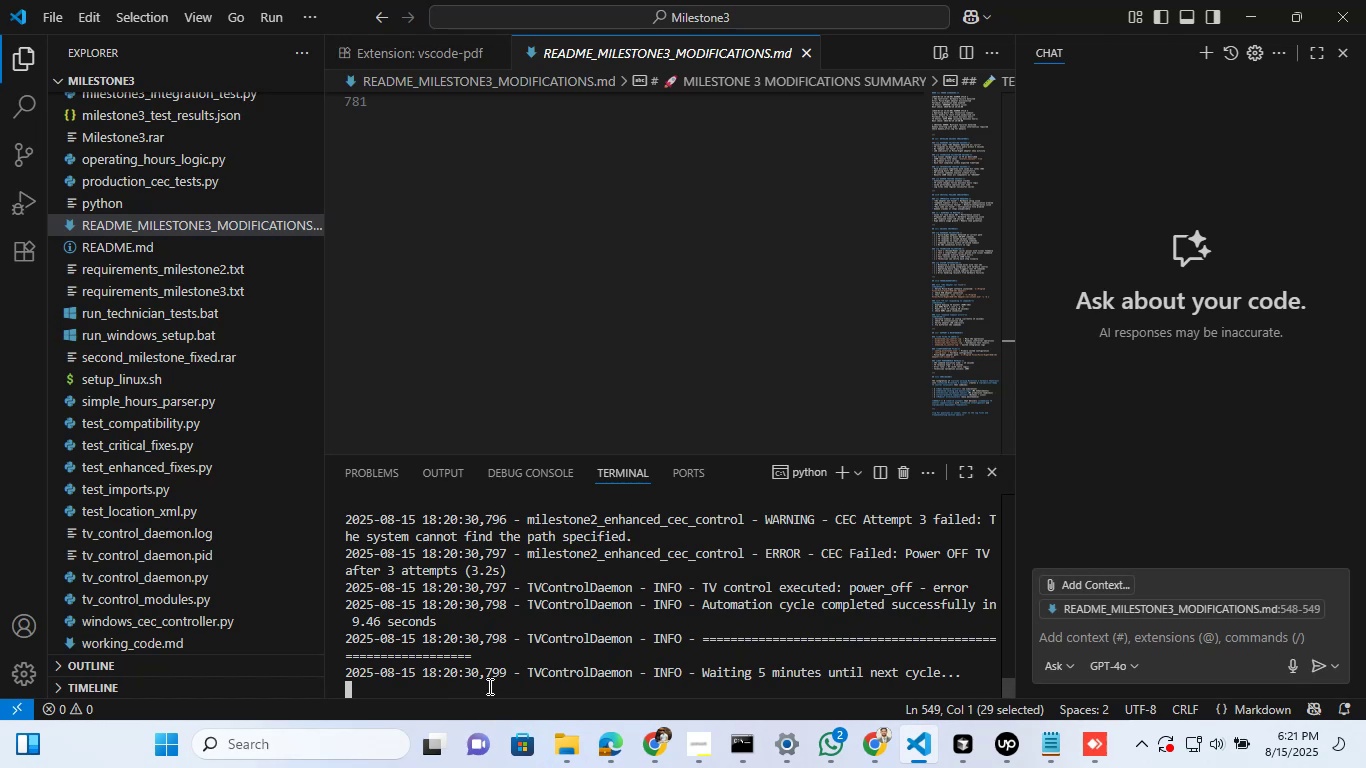 
hold_key(key=ControlLeft, duration=1.14)
 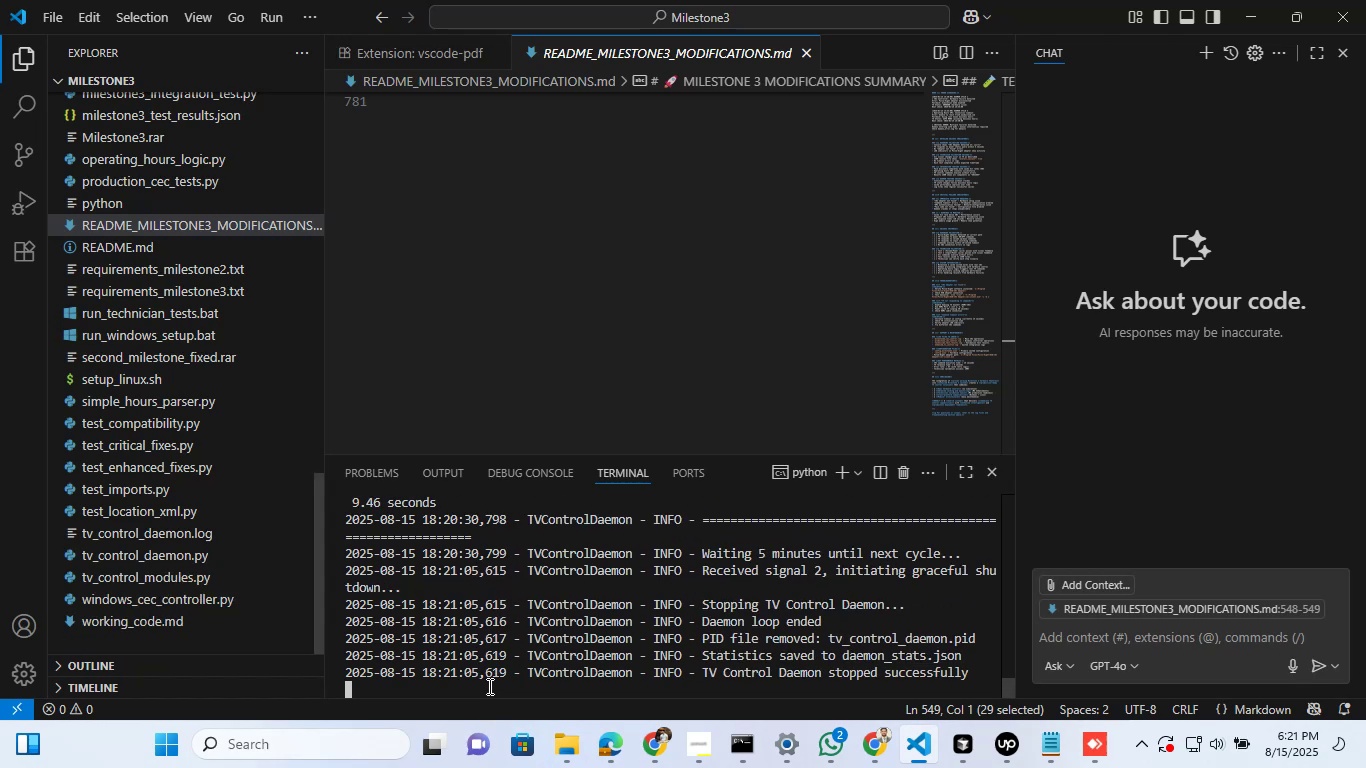 
hold_key(key=C, duration=0.33)
 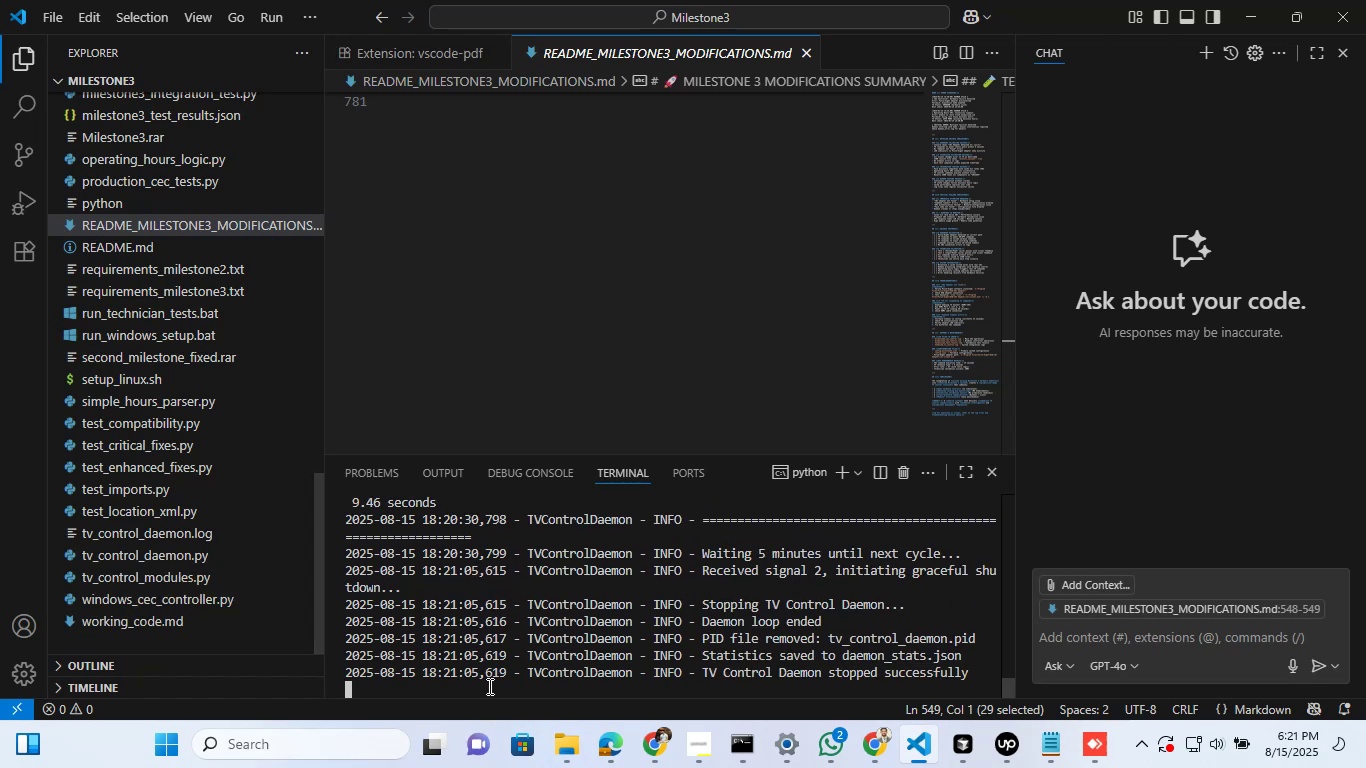 
hold_key(key=ControlLeft, duration=0.72)
 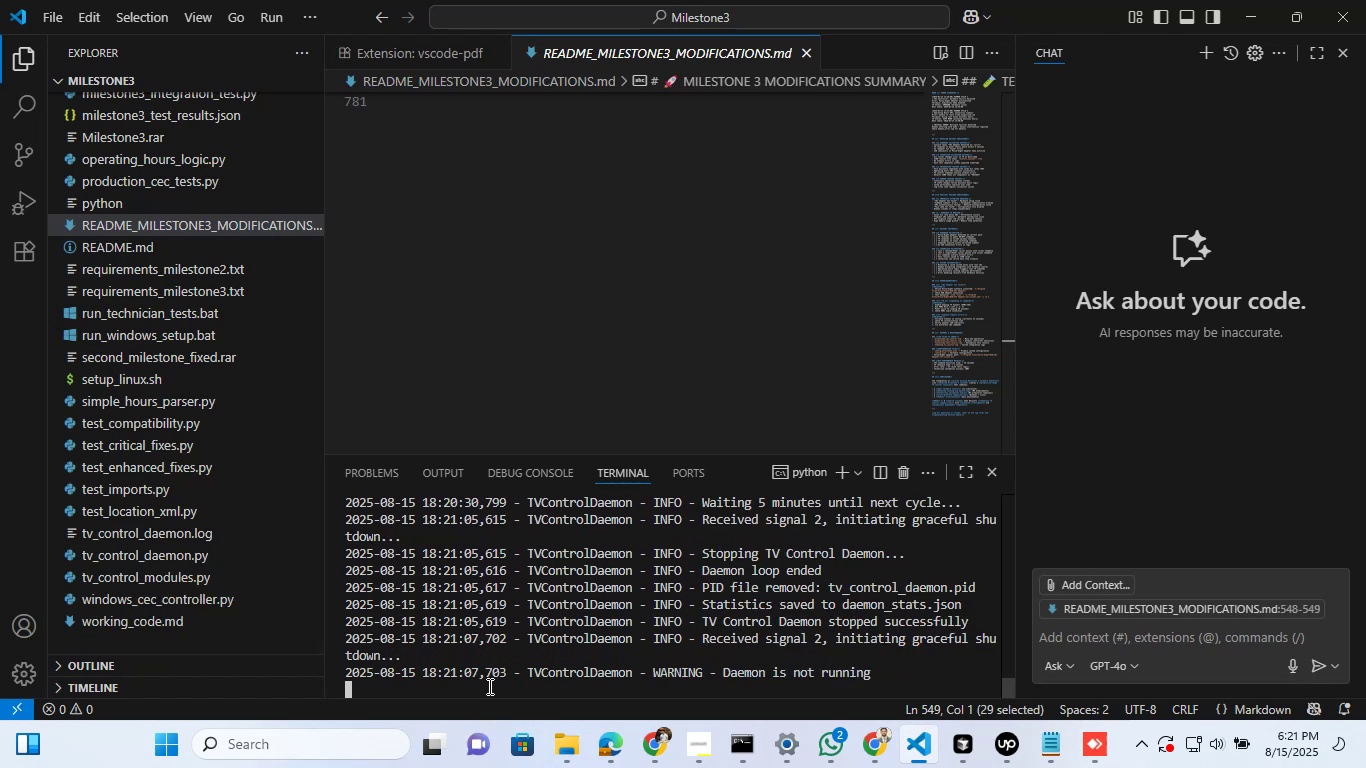 
hold_key(key=C, duration=0.33)
 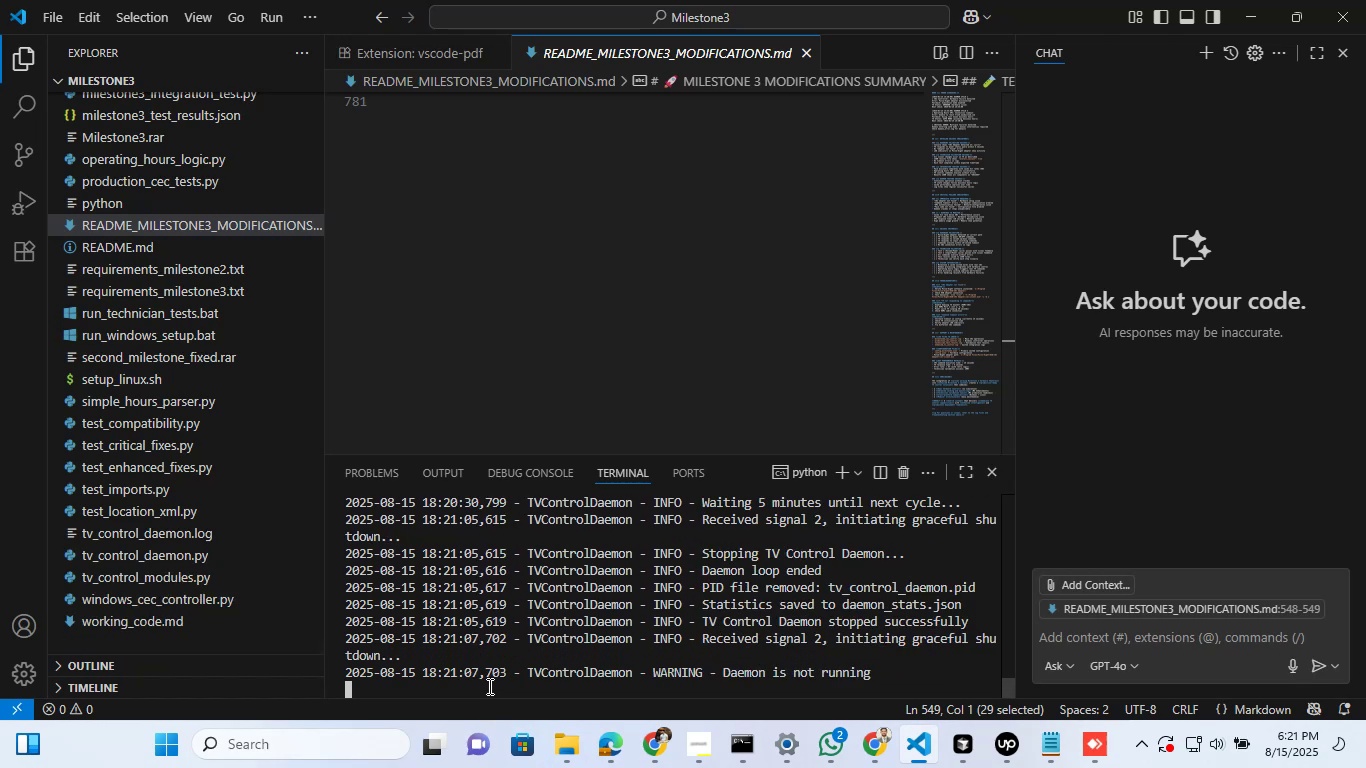 
key(Control+X)
 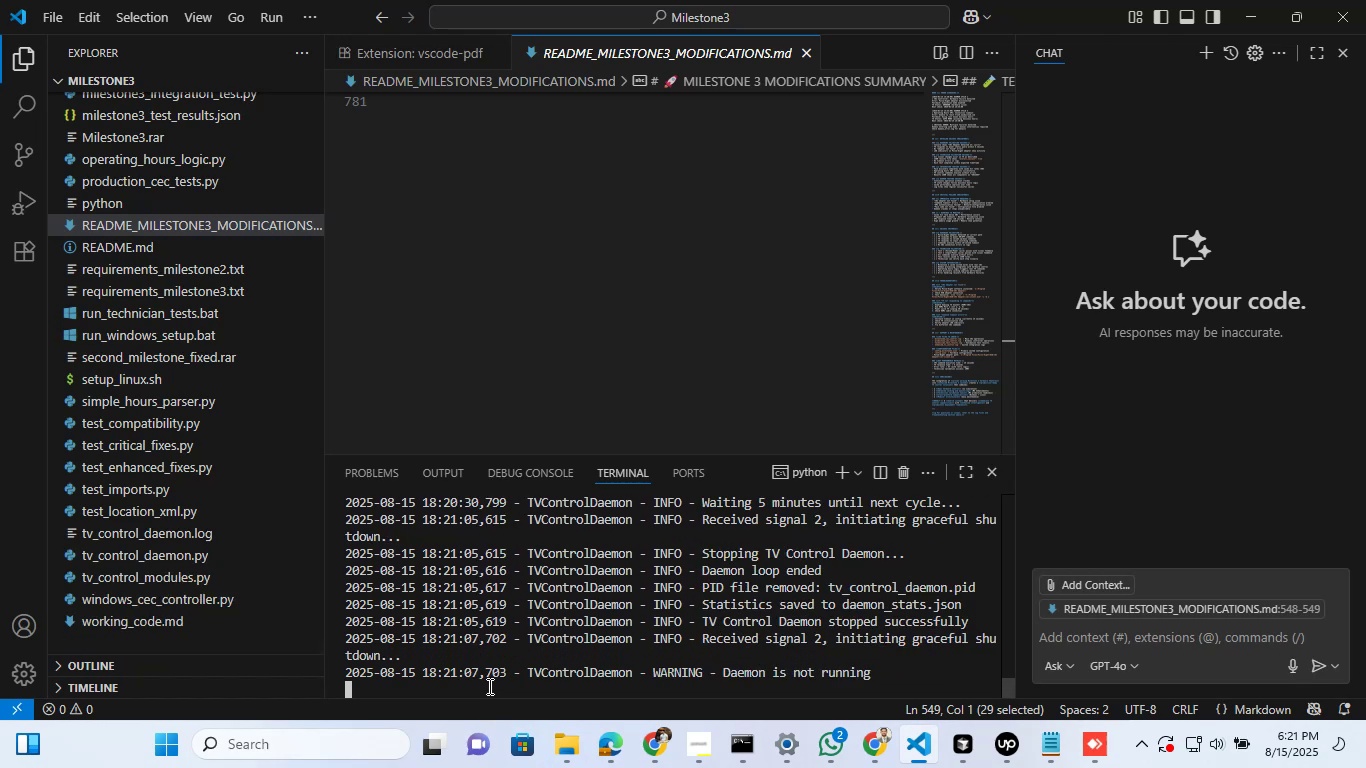 
hold_key(key=ControlLeft, duration=0.79)
 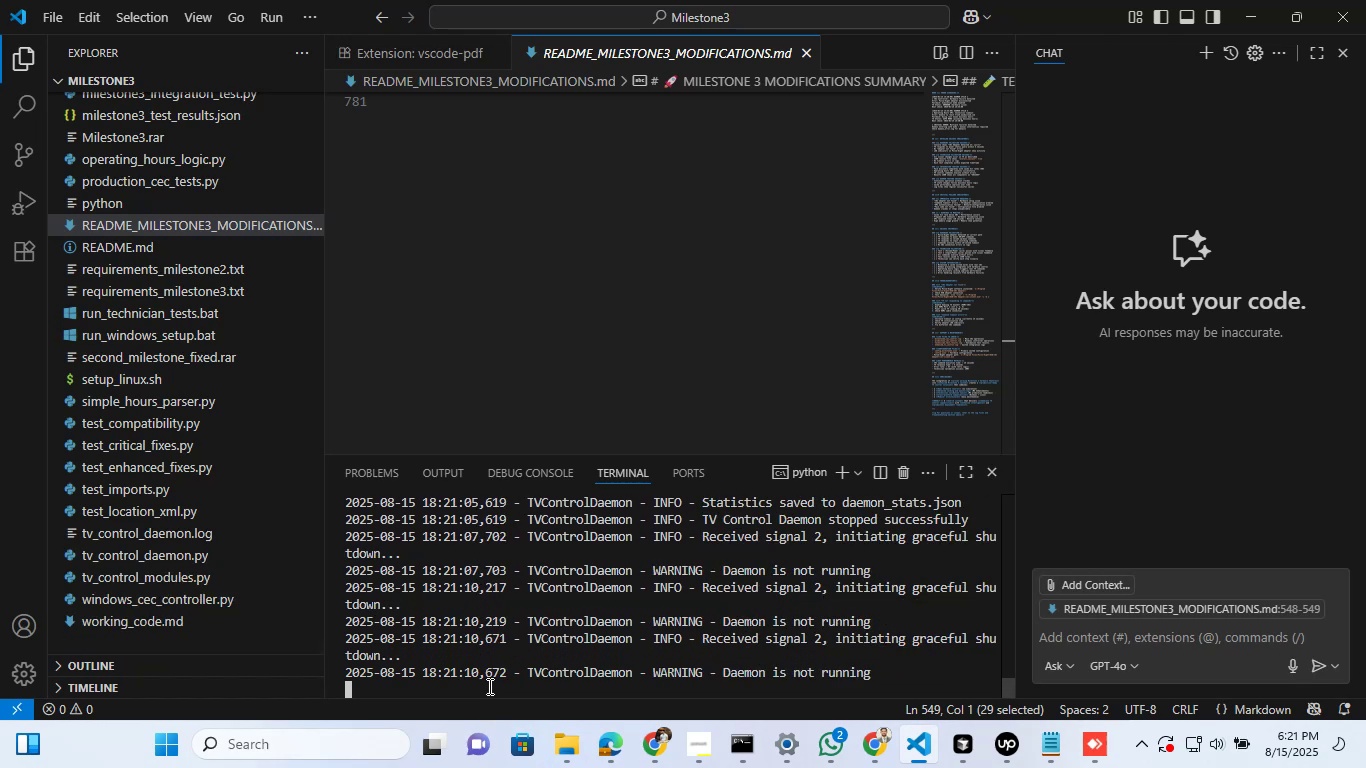 
hold_key(key=C, duration=0.36)
 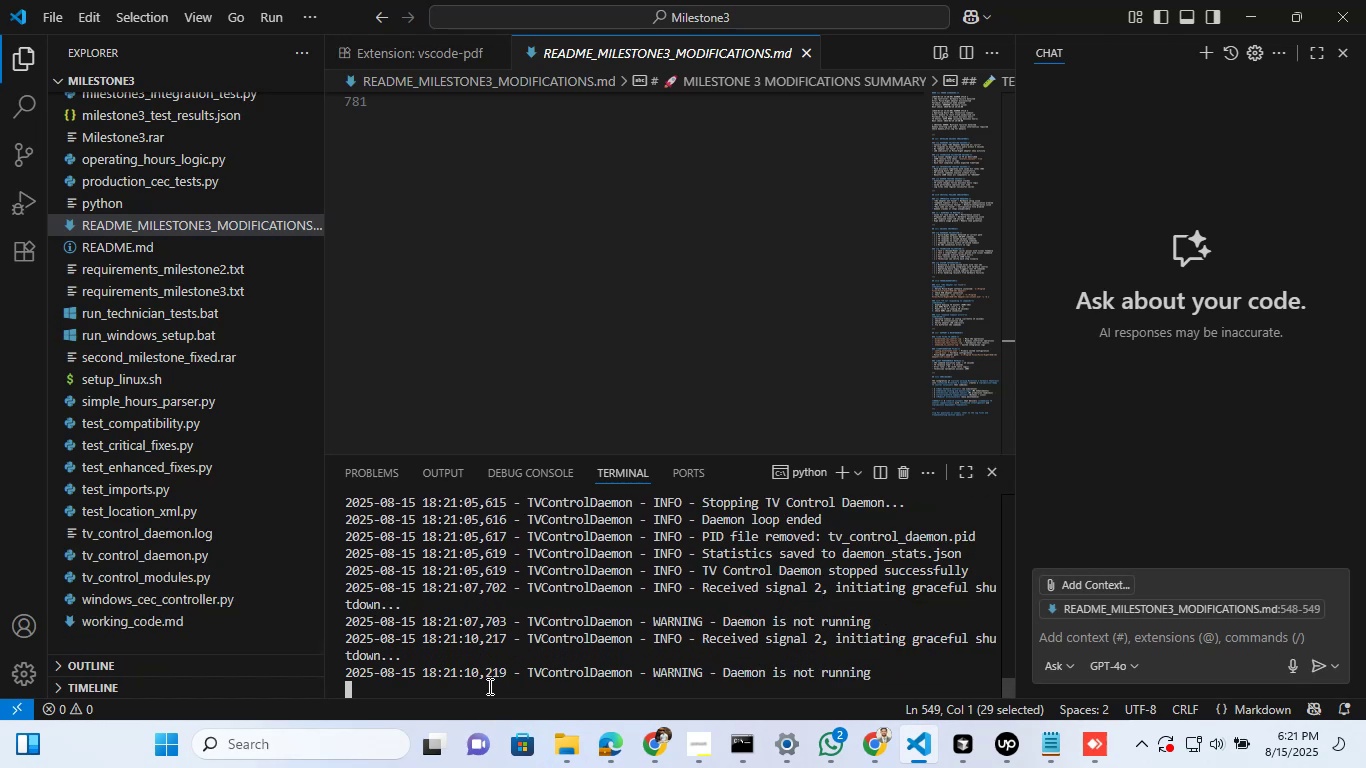 
key(Control+C)
 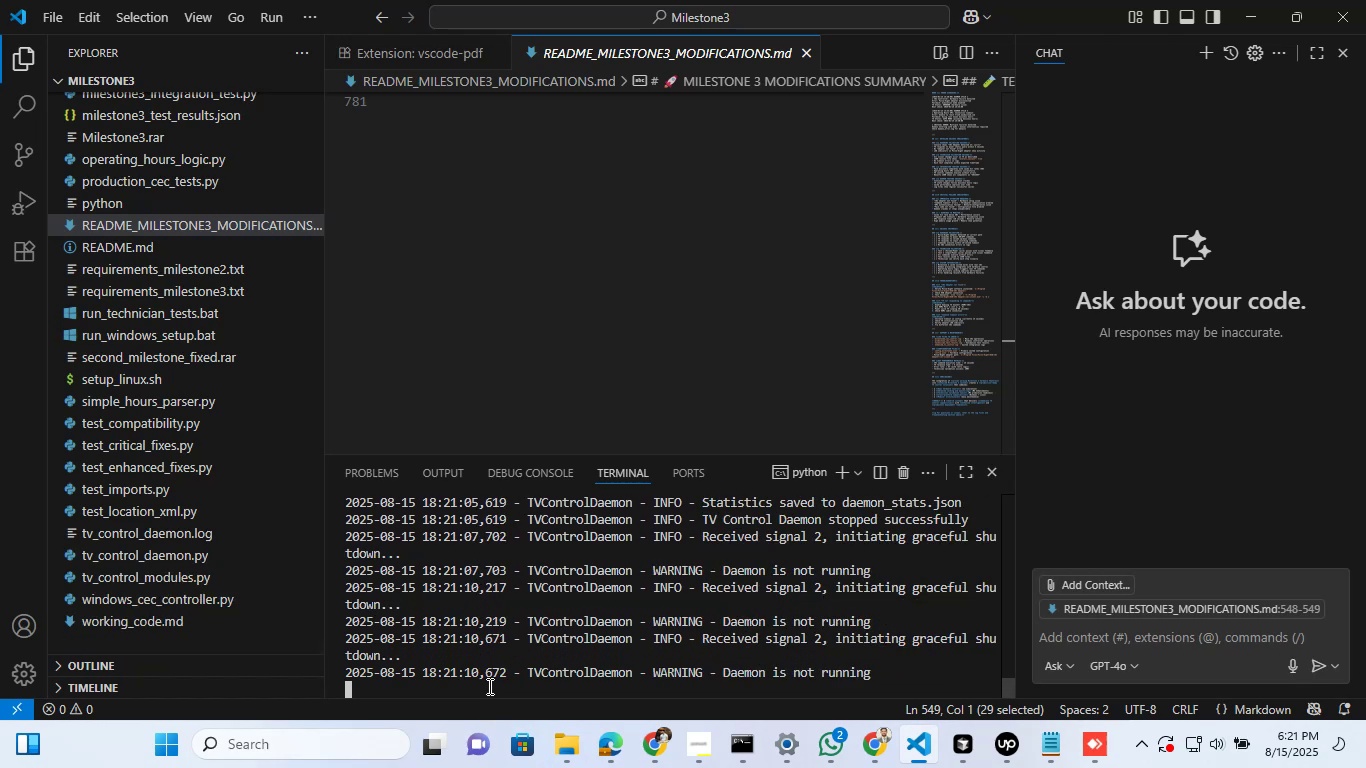 
key(Control+C)
 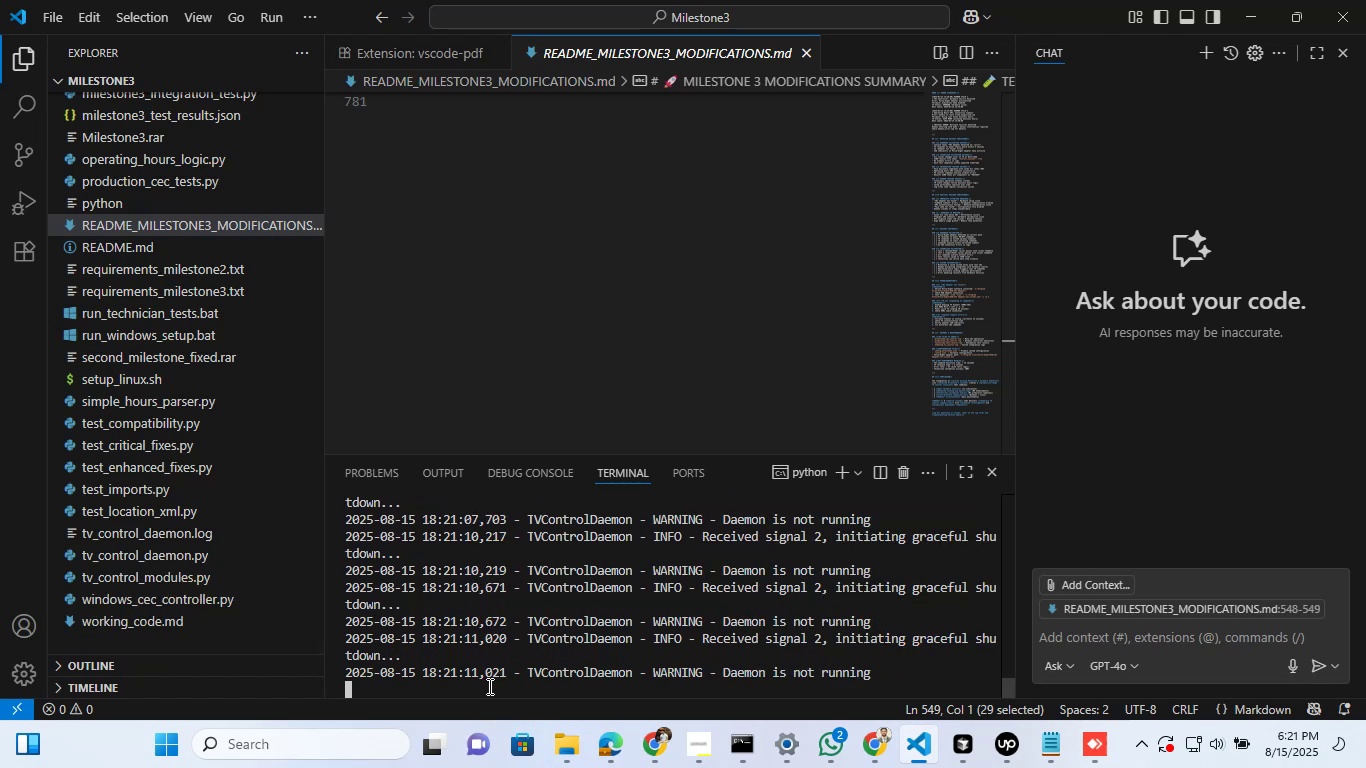 
key(Control+C)
 